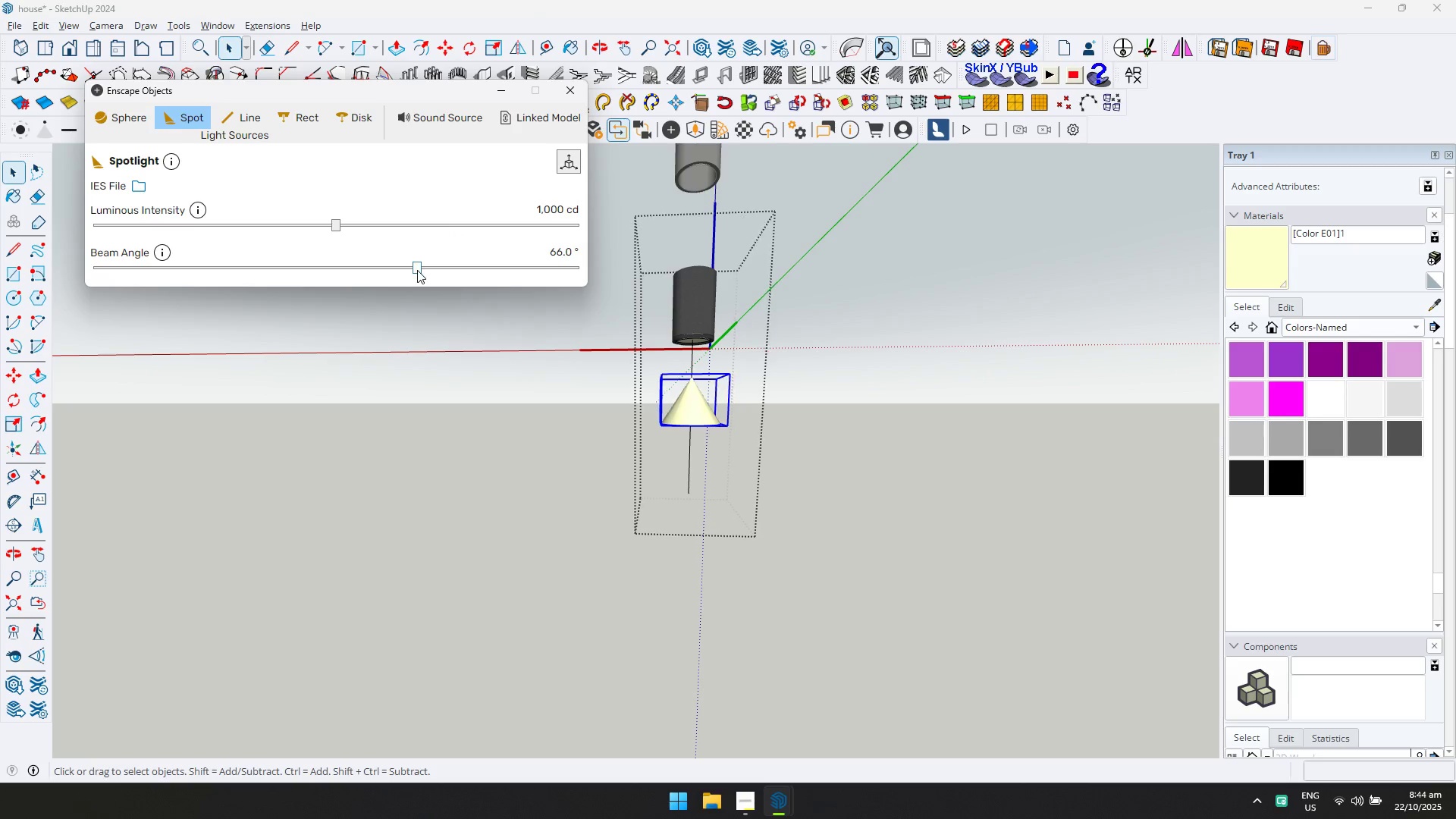 
triple_click([417, 270])
 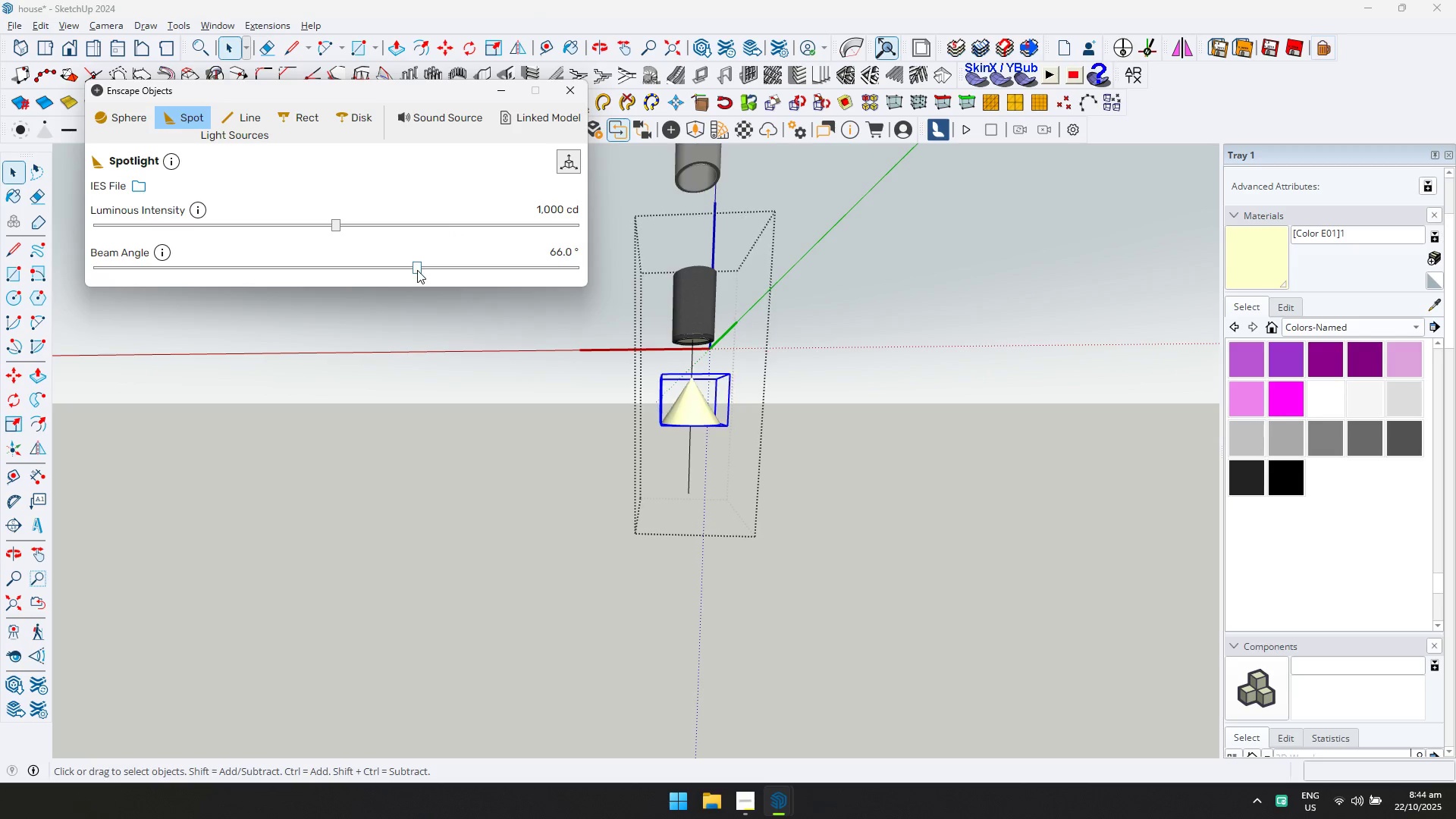 
triple_click([417, 270])
 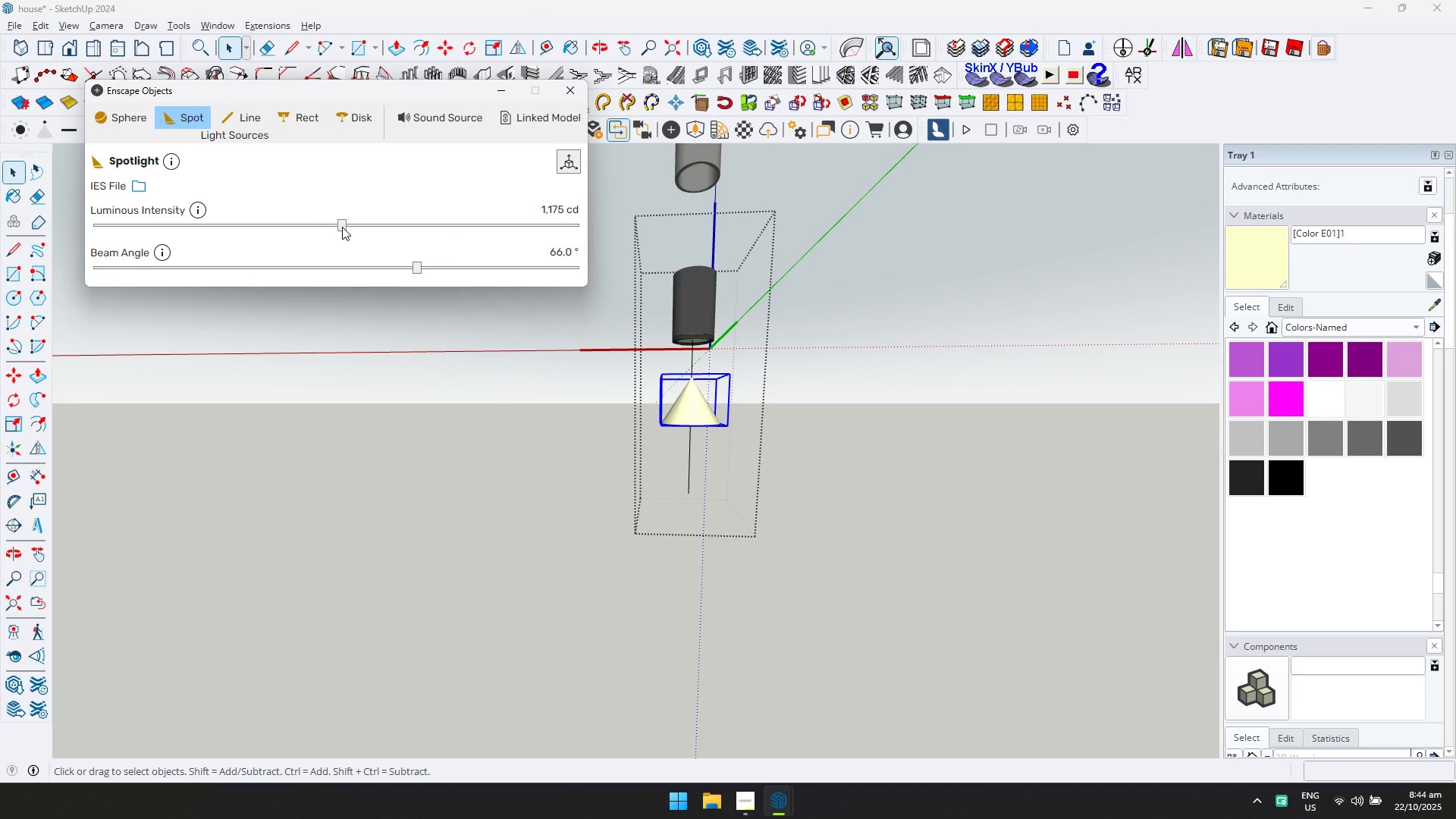 
double_click([348, 226])
 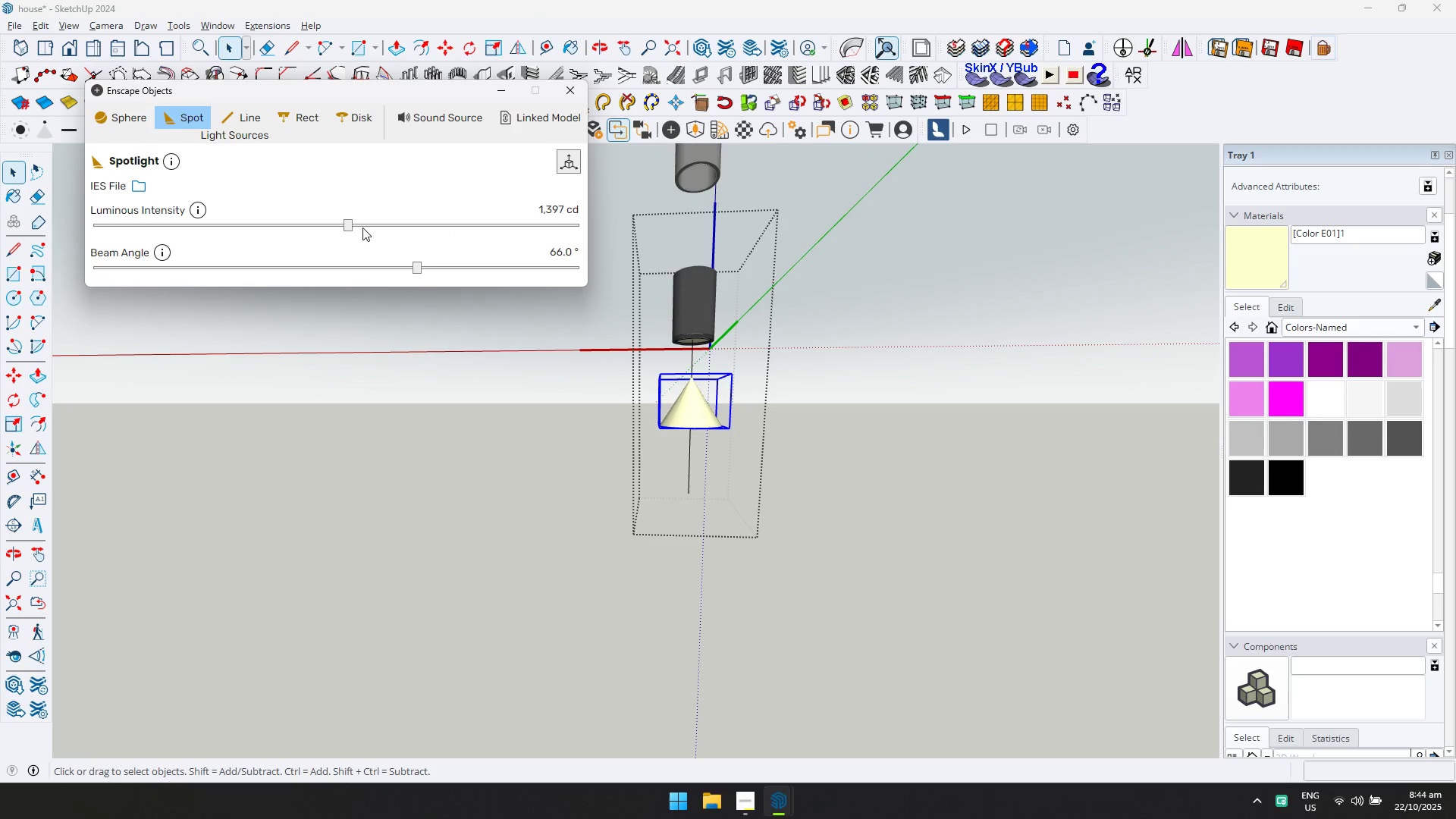 
triple_click([362, 228])
 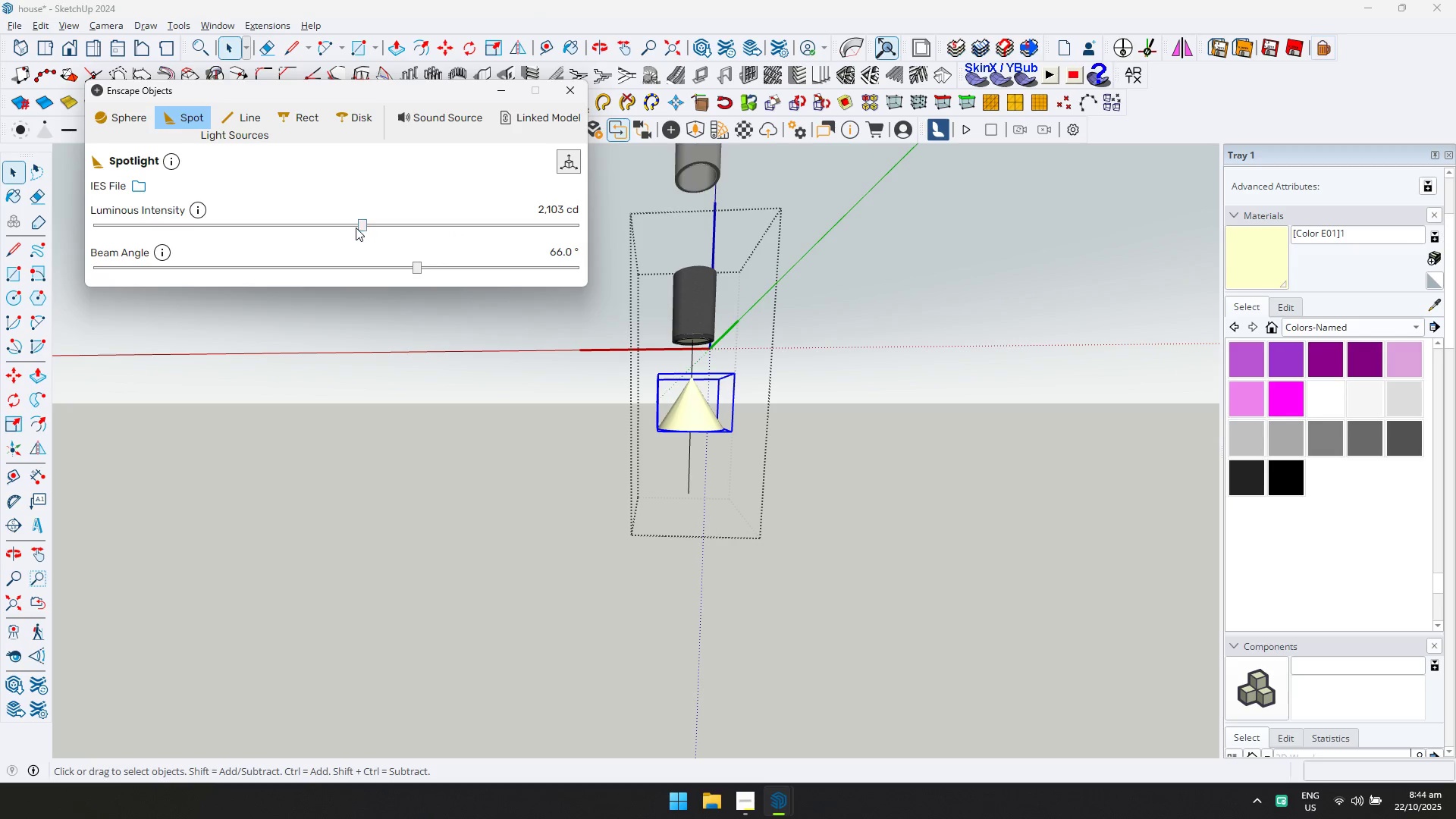 
left_click([351, 225])
 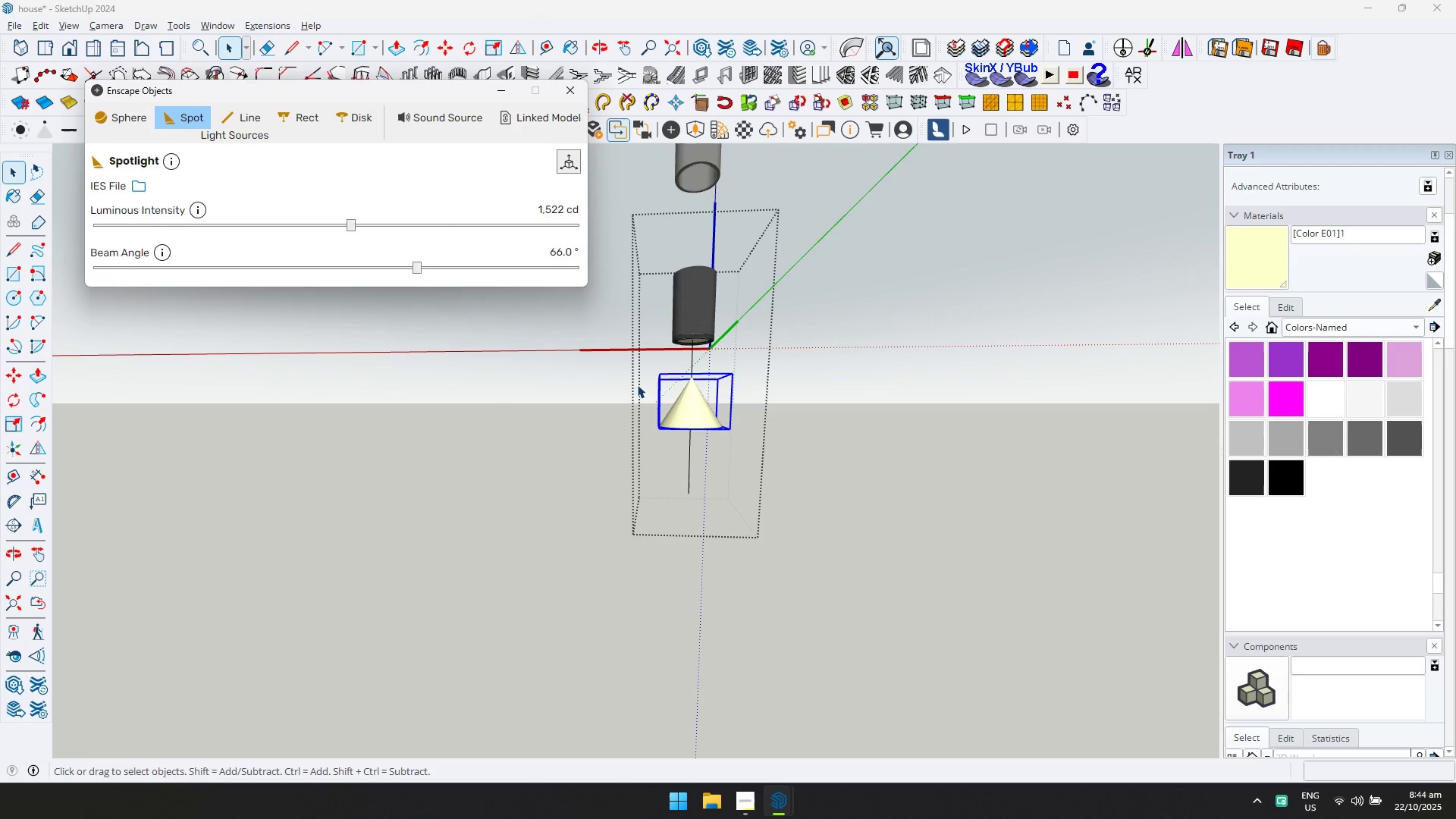 
key(M)
 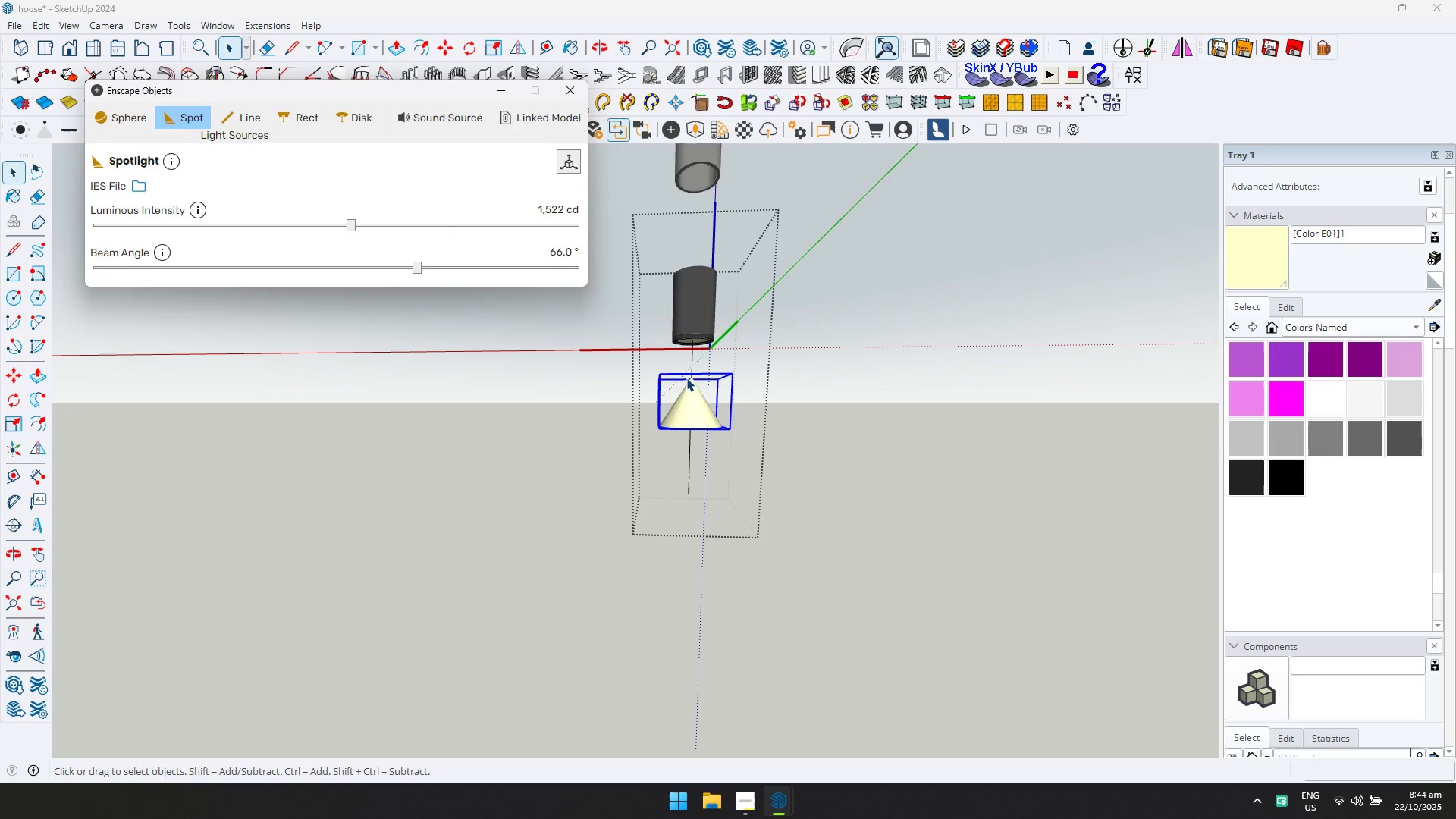 
left_click([691, 378])
 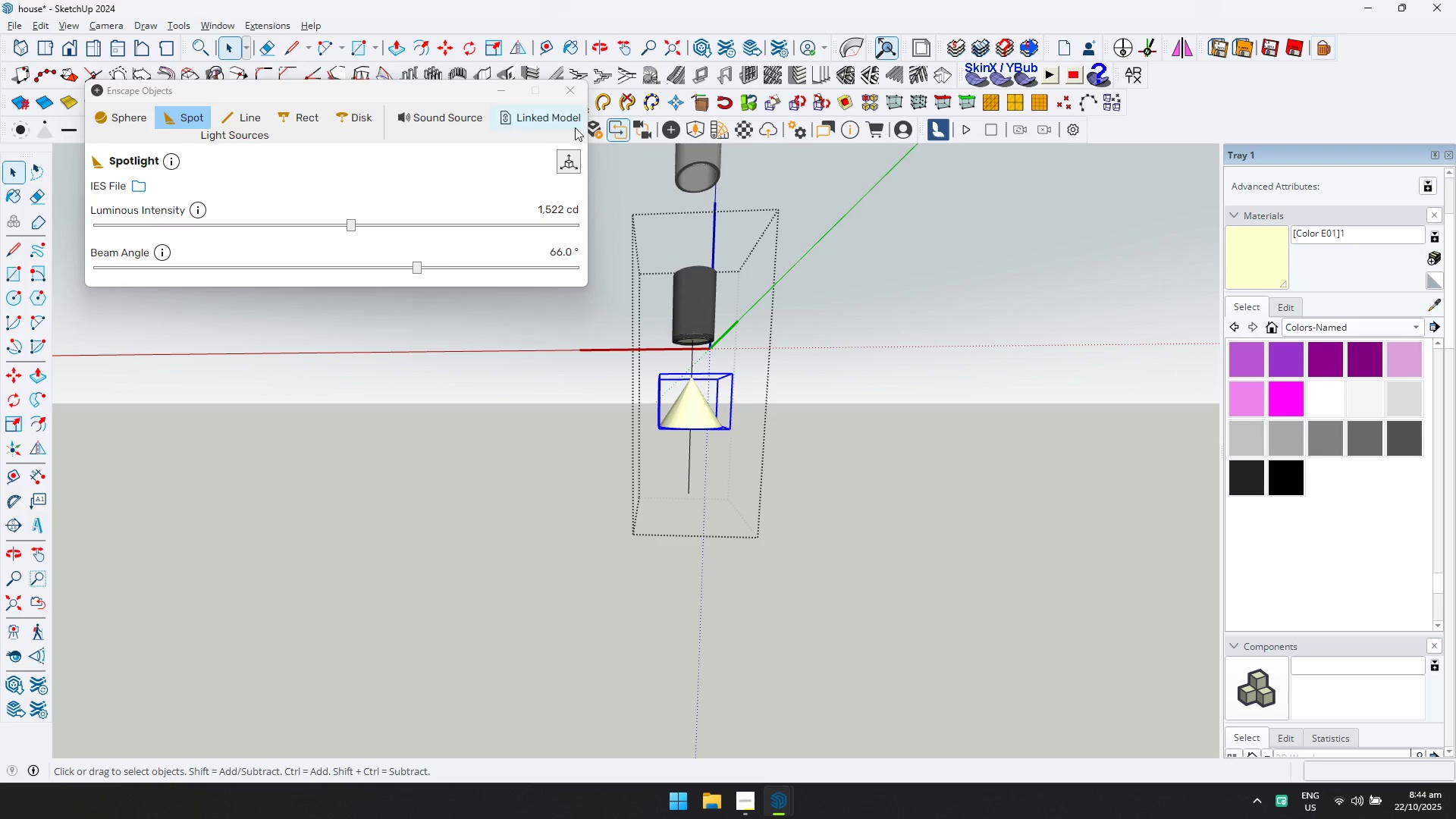 
double_click([575, 99])
 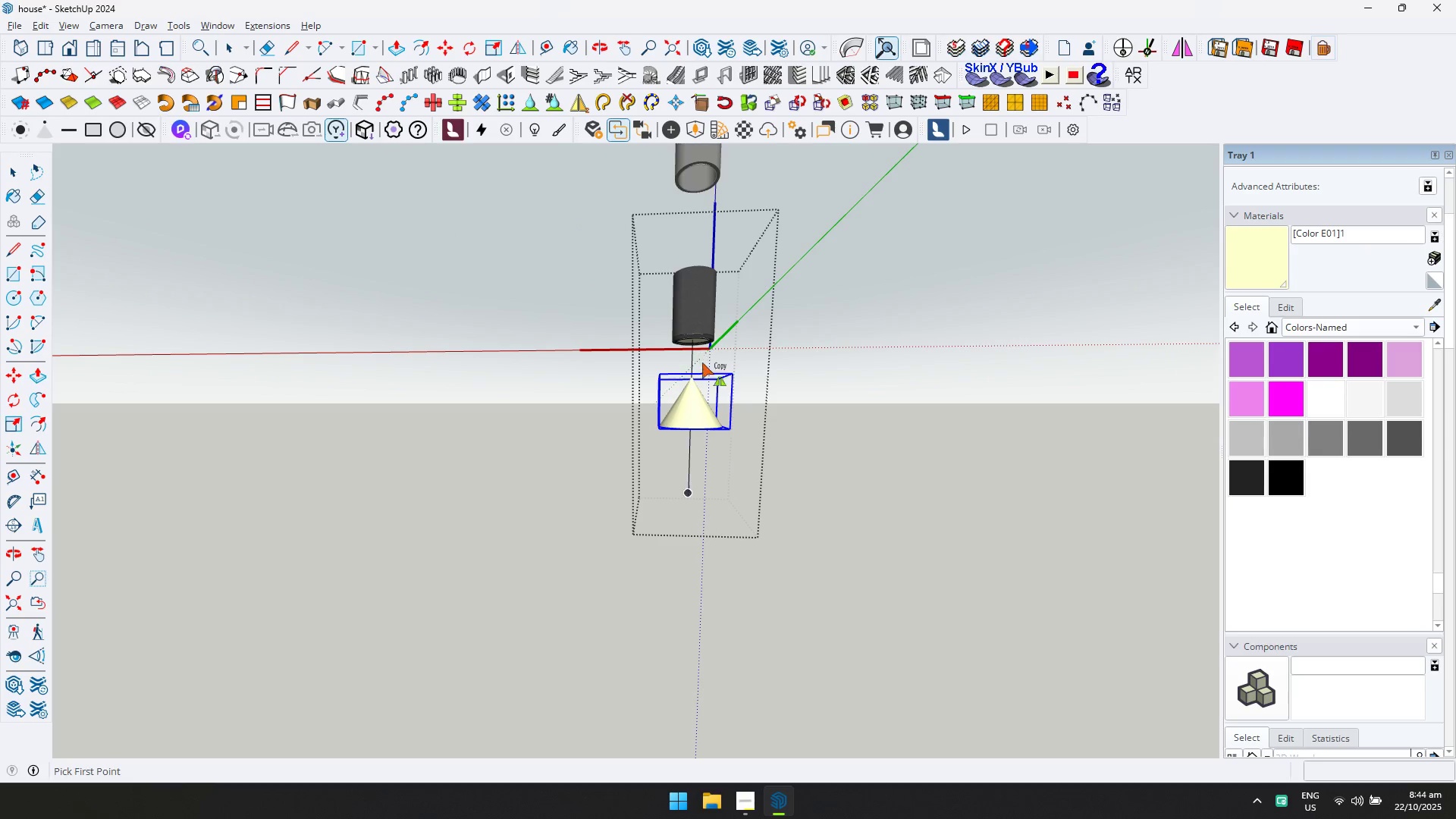 
key(M)
 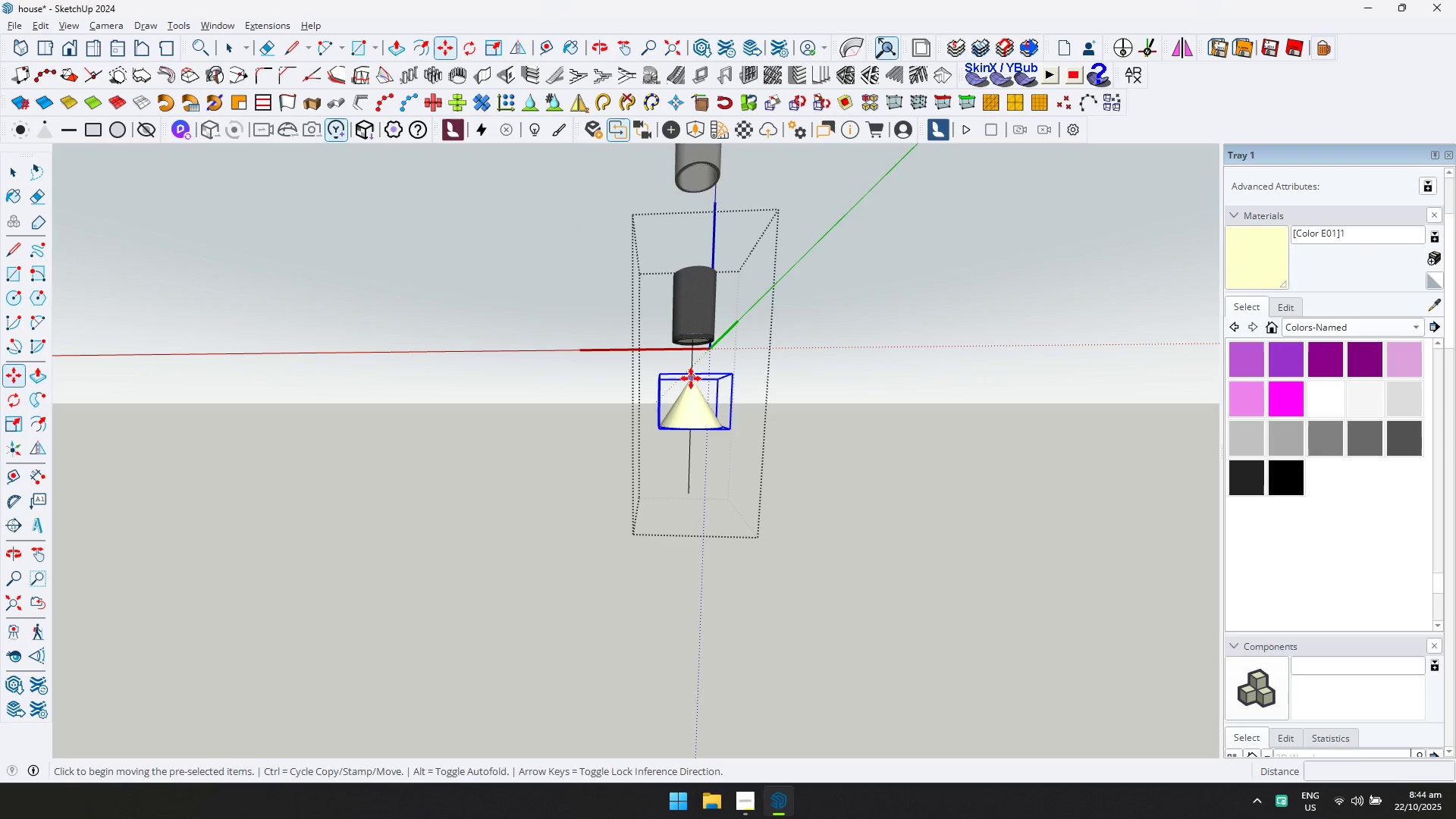 
key(ArrowUp)
 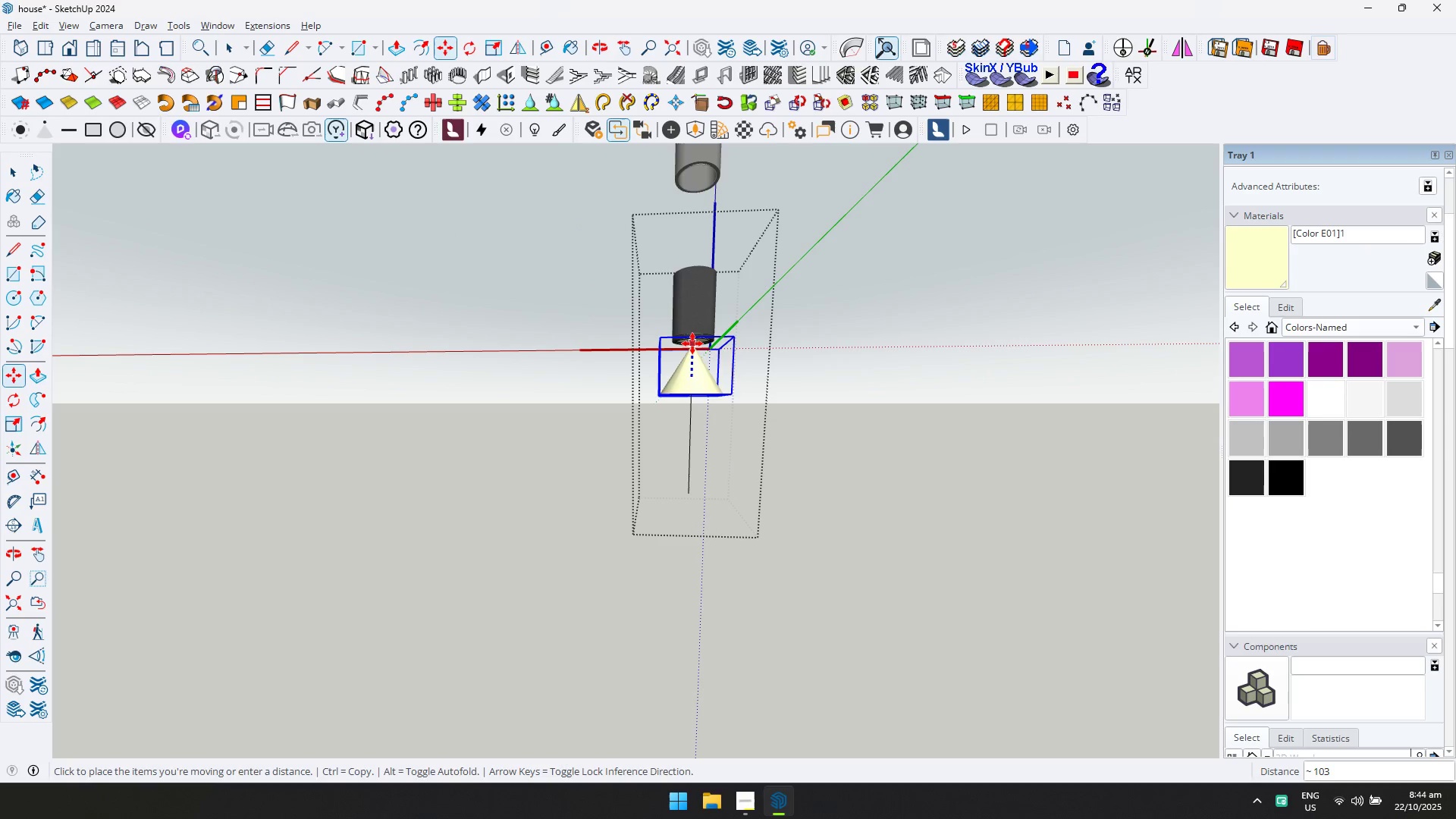 
left_click([692, 344])
 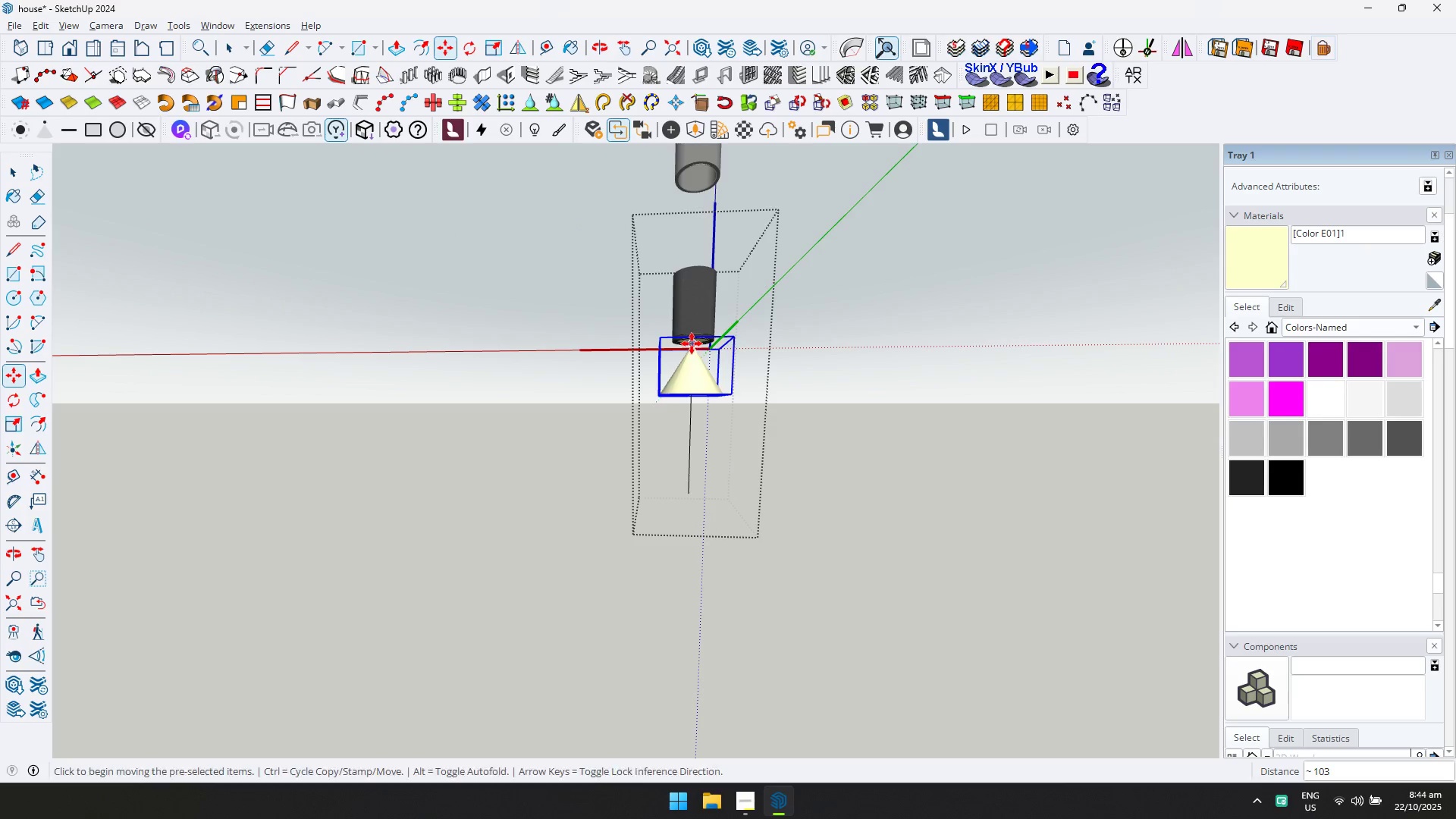 
scroll: coordinate [723, 336], scroll_direction: down, amount: 9.0
 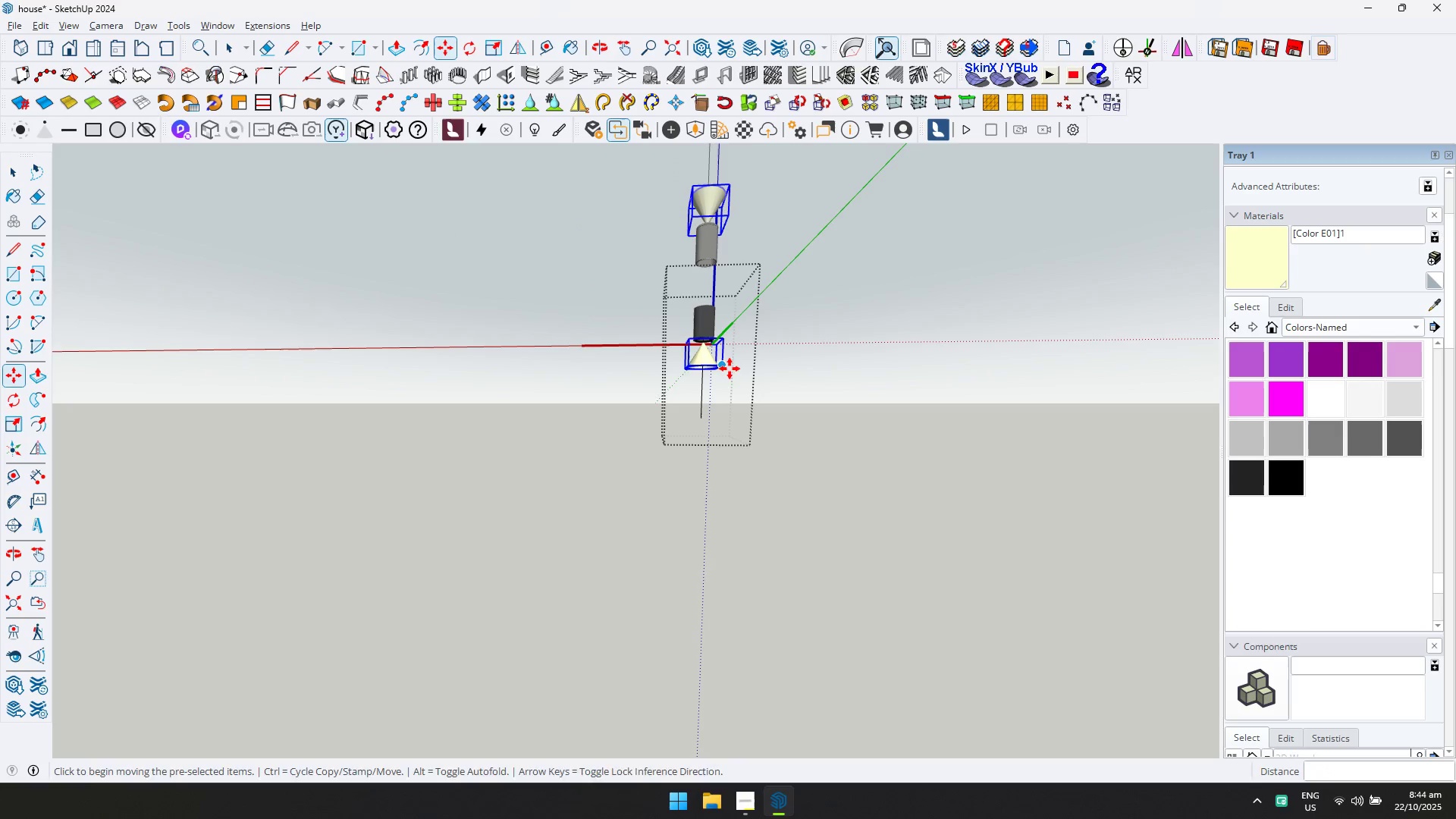 
key(E)
 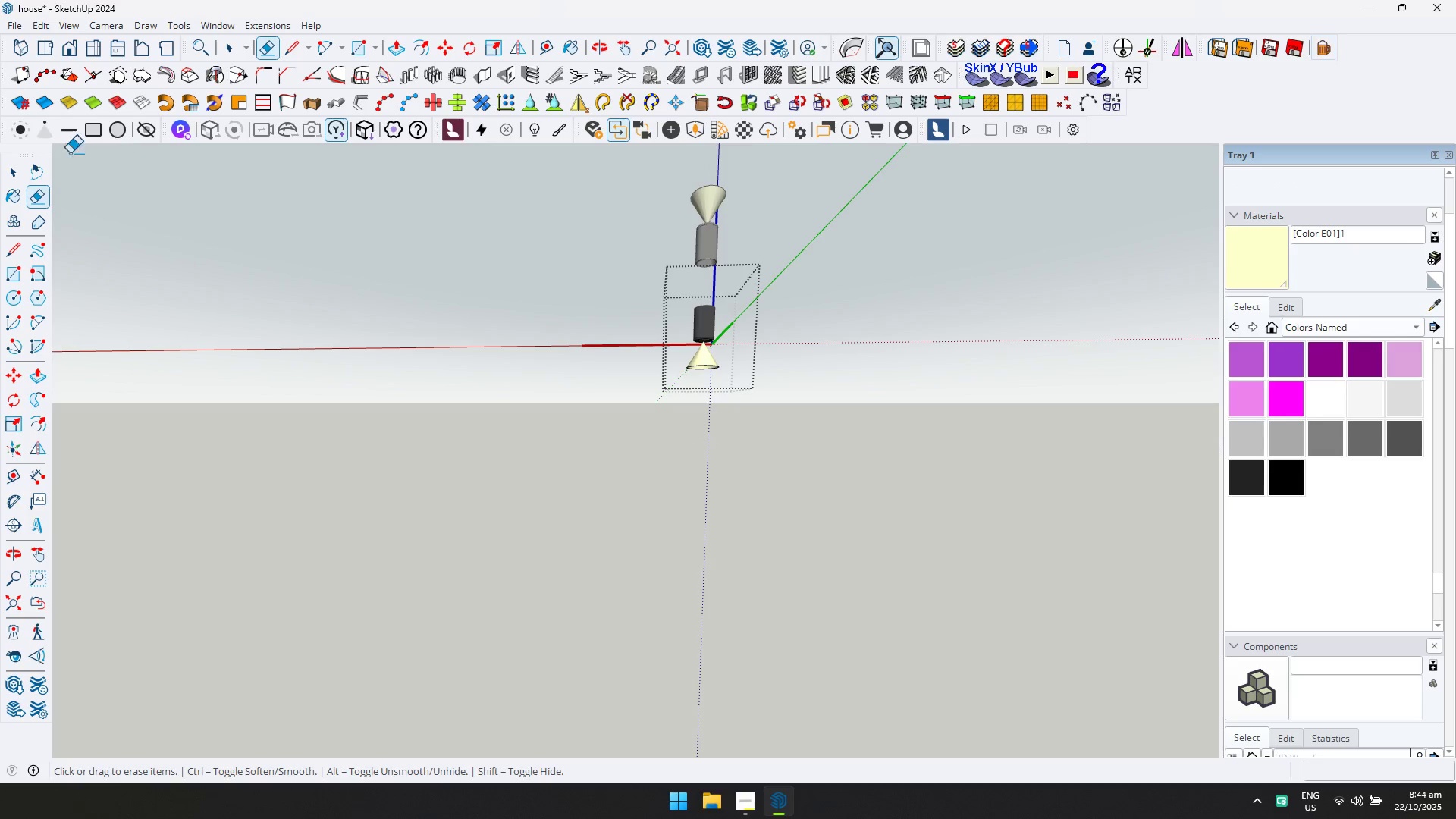 
key(Escape)
 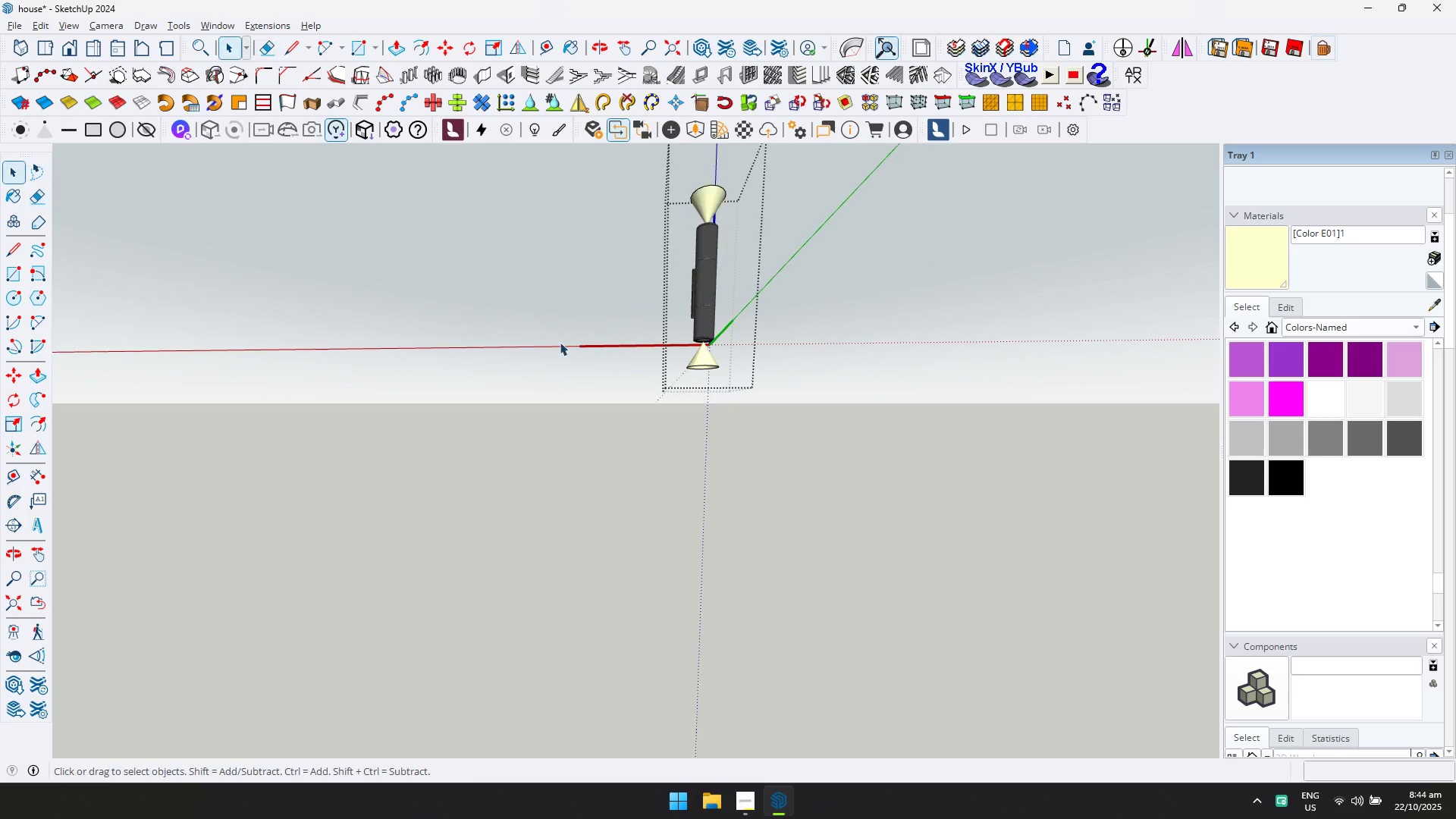 
key(Escape)
 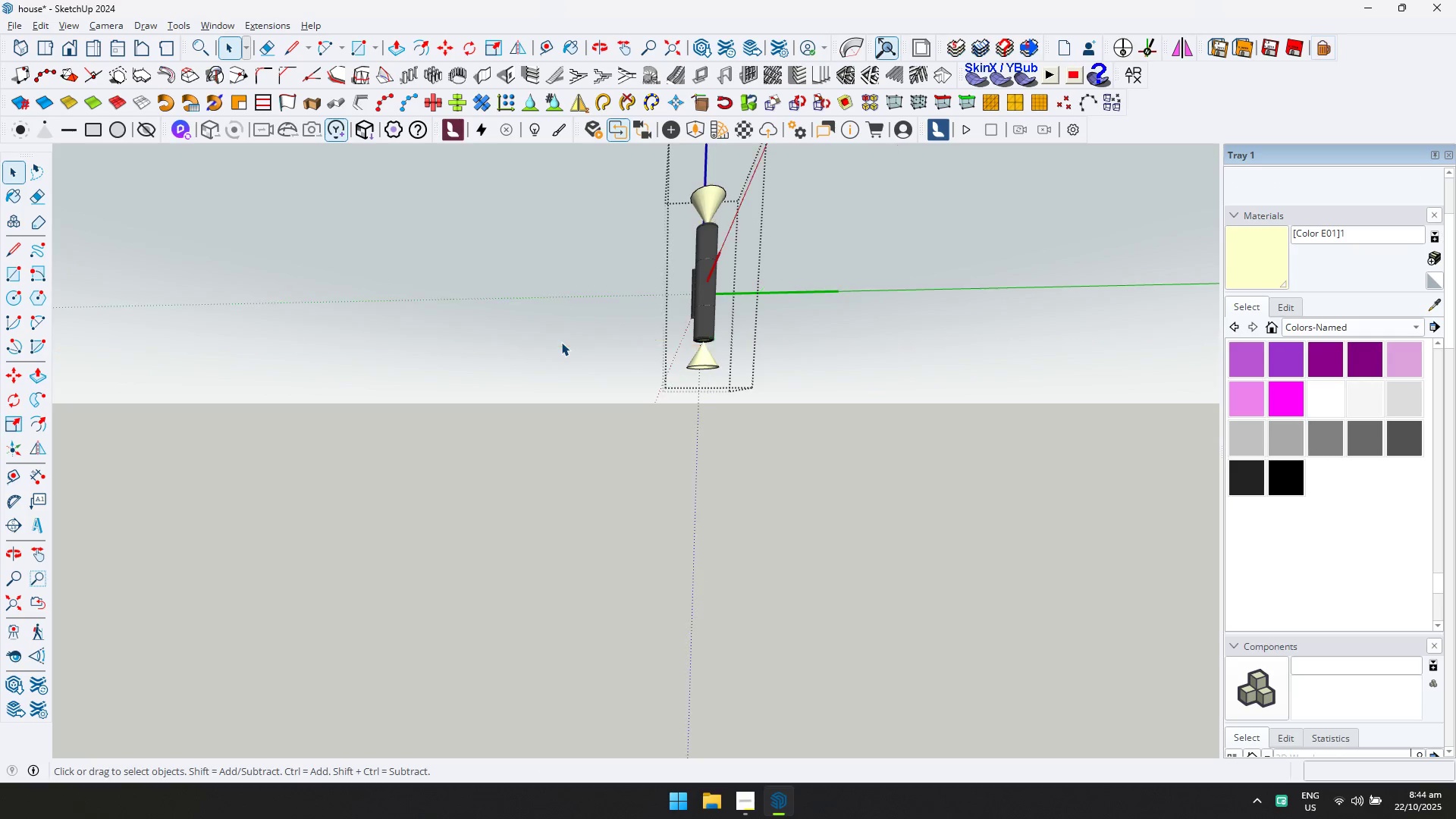 
scroll: coordinate [605, 333], scroll_direction: down, amount: 13.0
 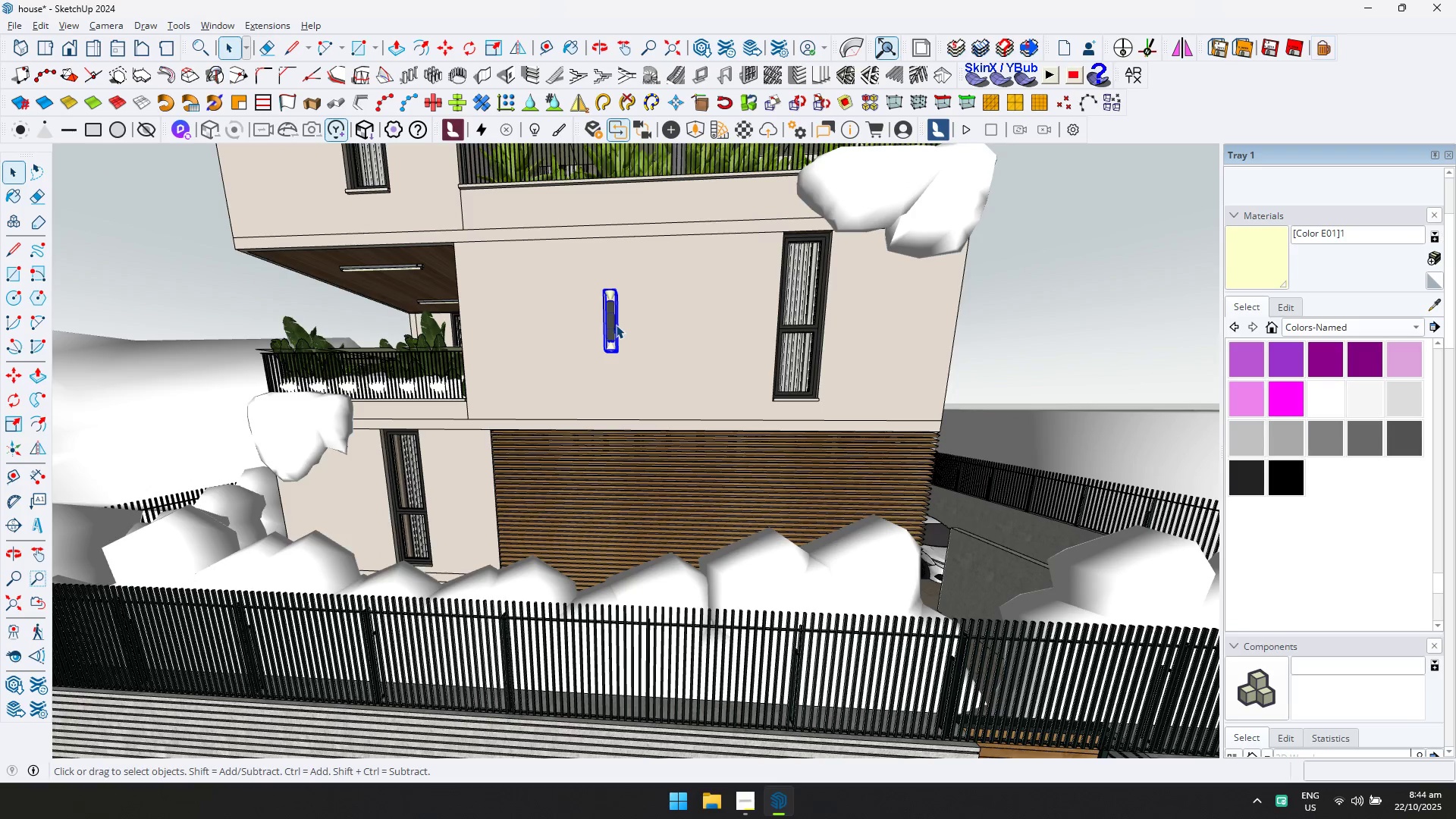 
key(Escape)
 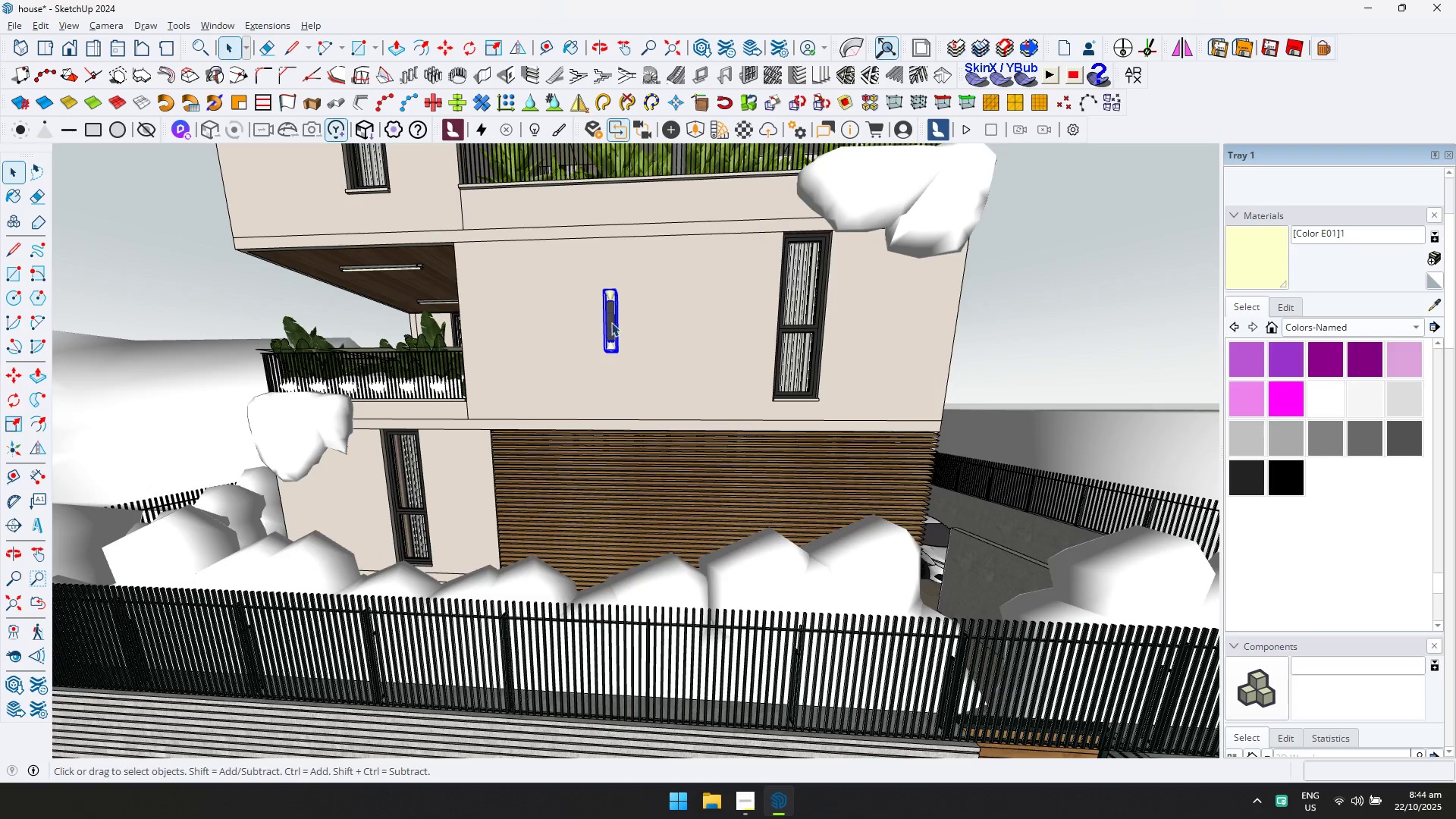 
key(Control+C)
 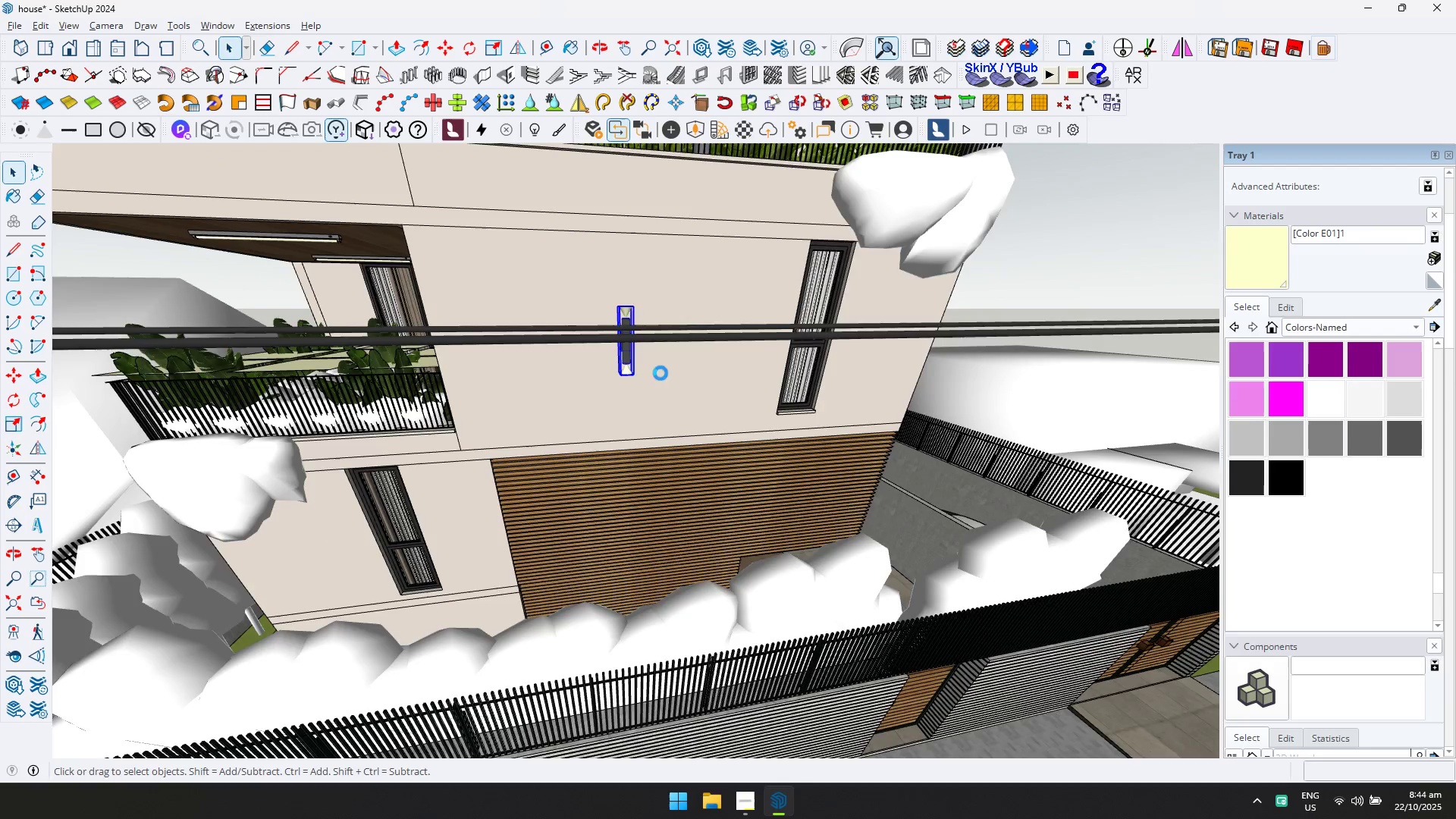 
scroll: coordinate [574, 330], scroll_direction: down, amount: 4.0
 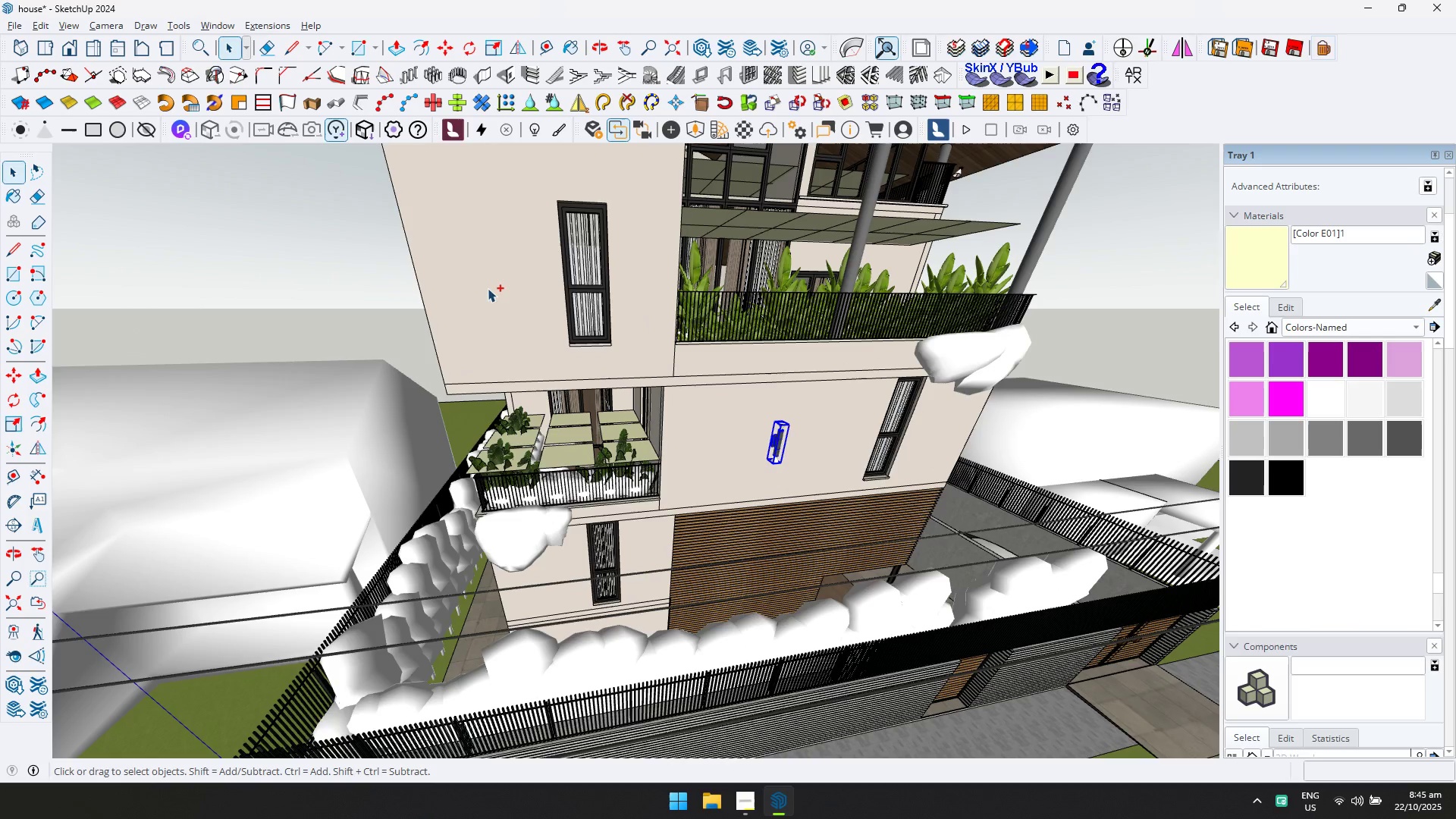 
hold_key(key=ShiftLeft, duration=0.3)
 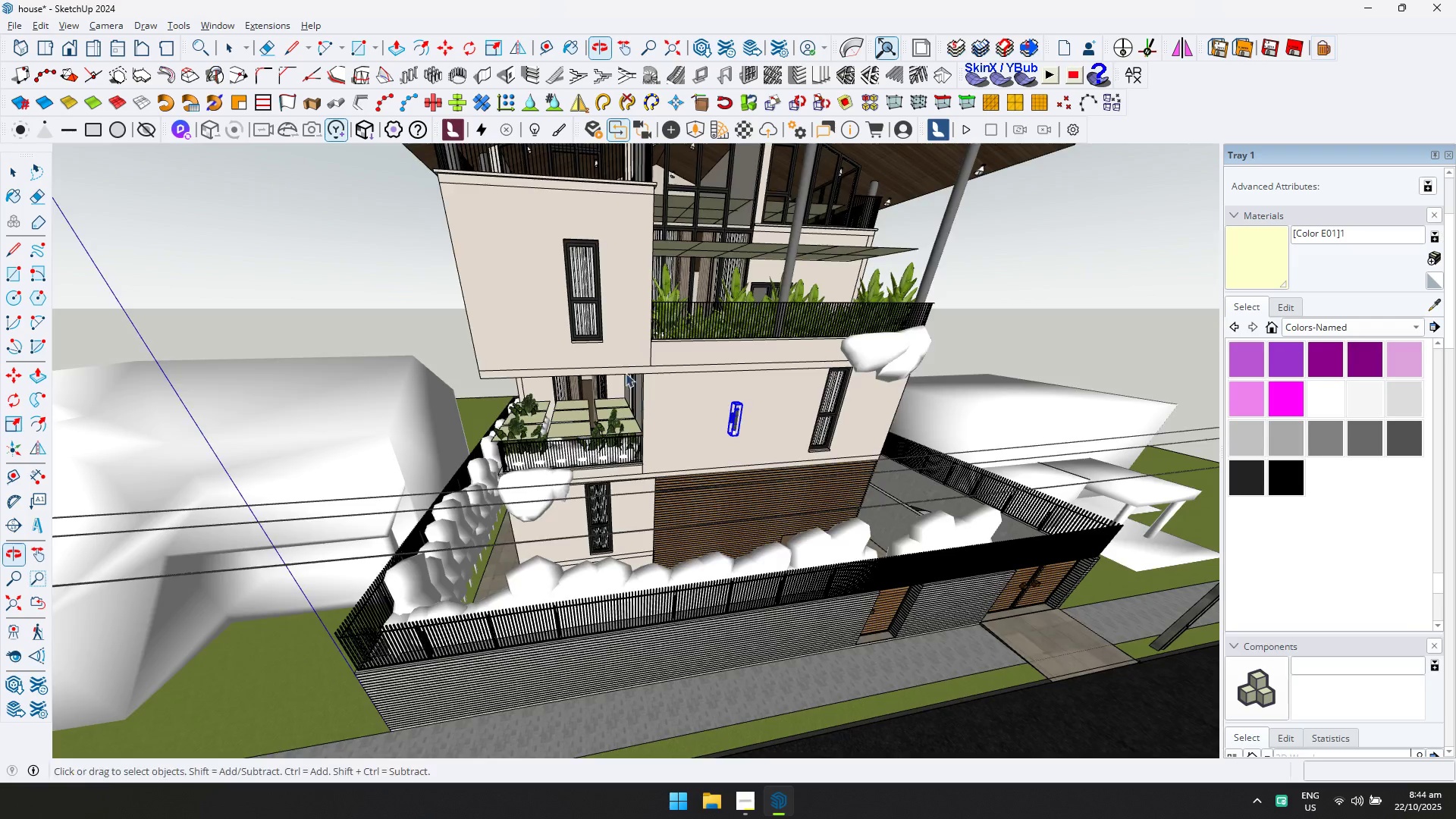 
key(Control+ControlLeft)
 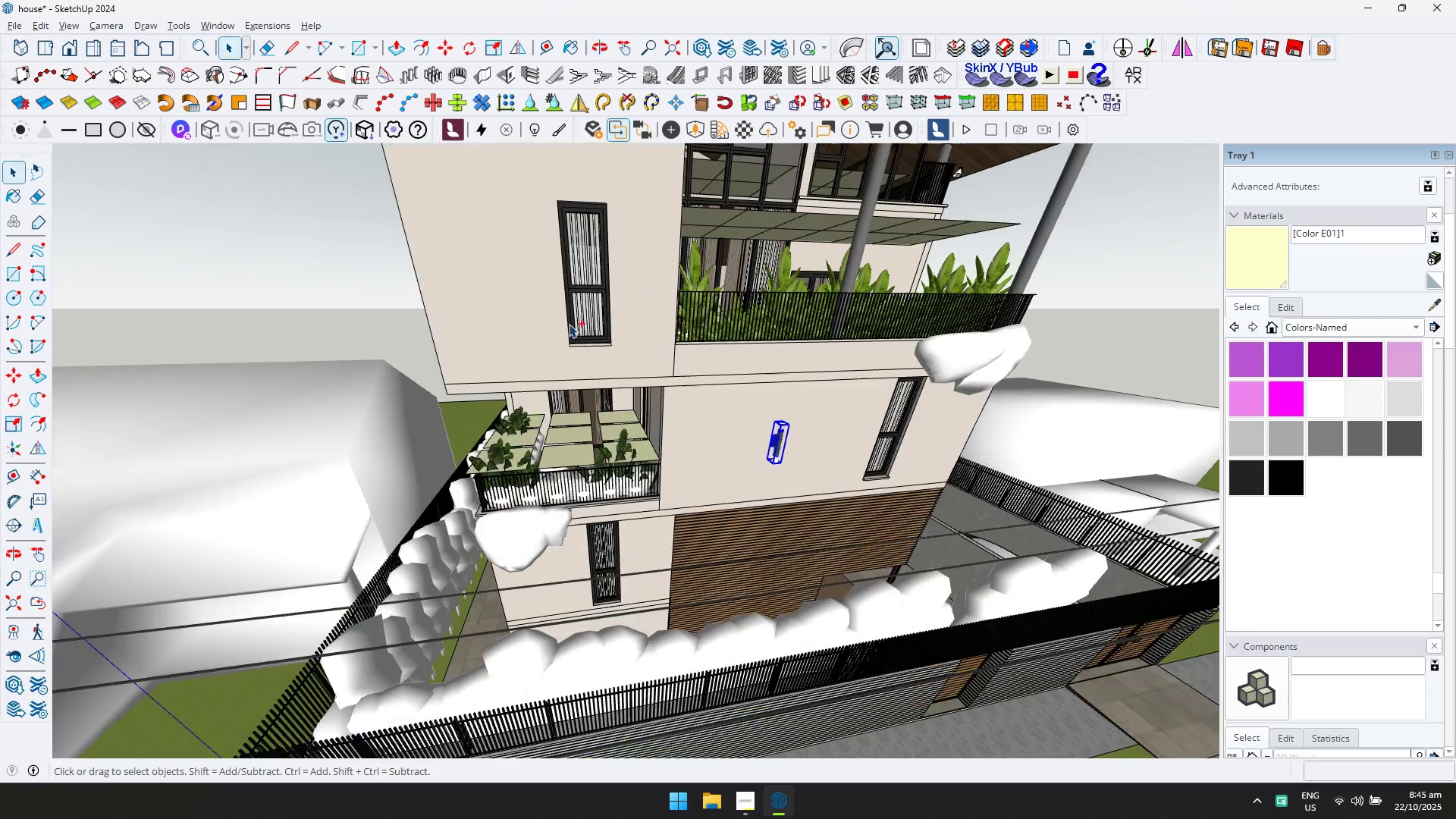 
key(Control+V)
 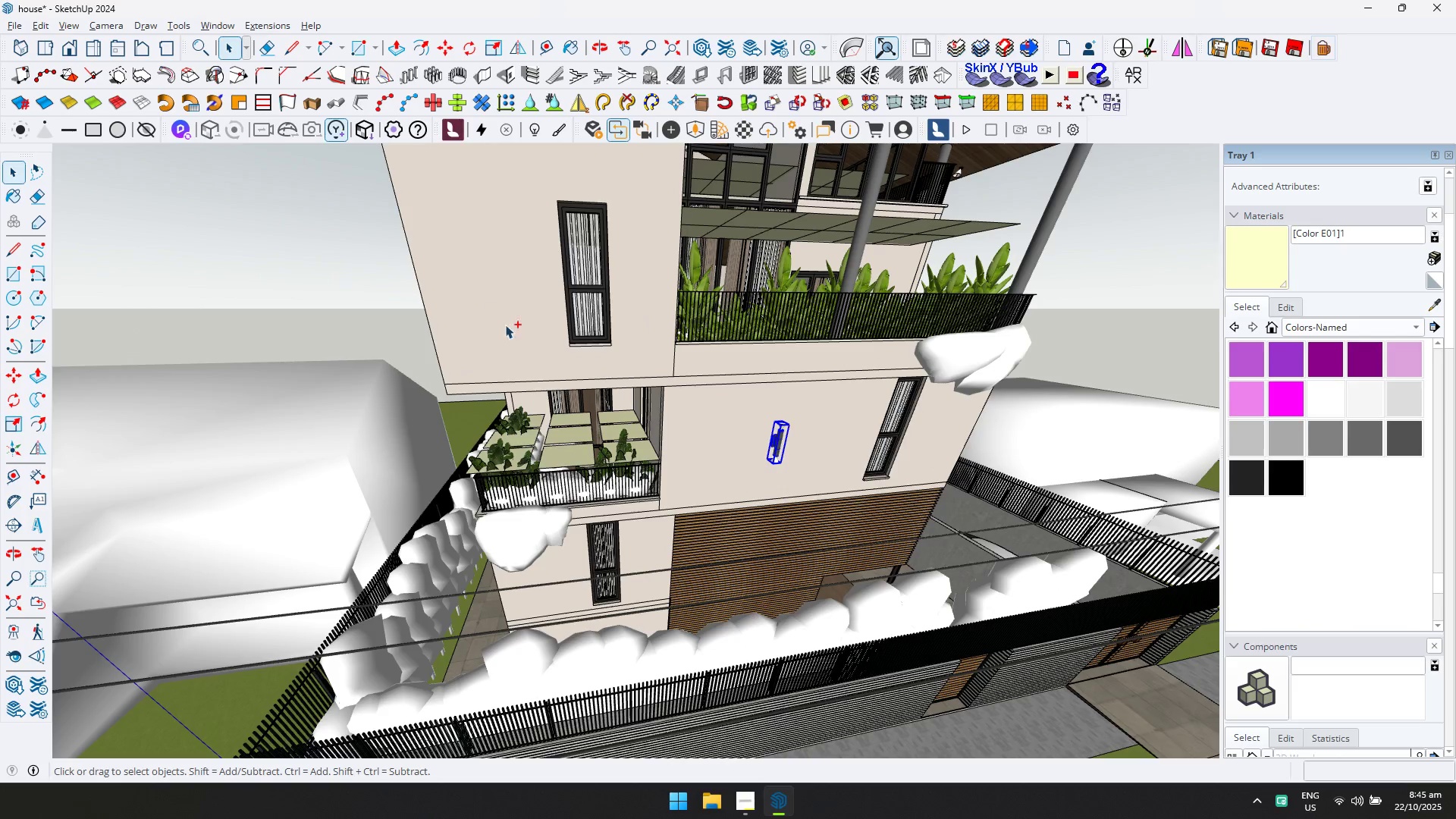 
scroll: coordinate [602, 384], scroll_direction: down, amount: 5.0
 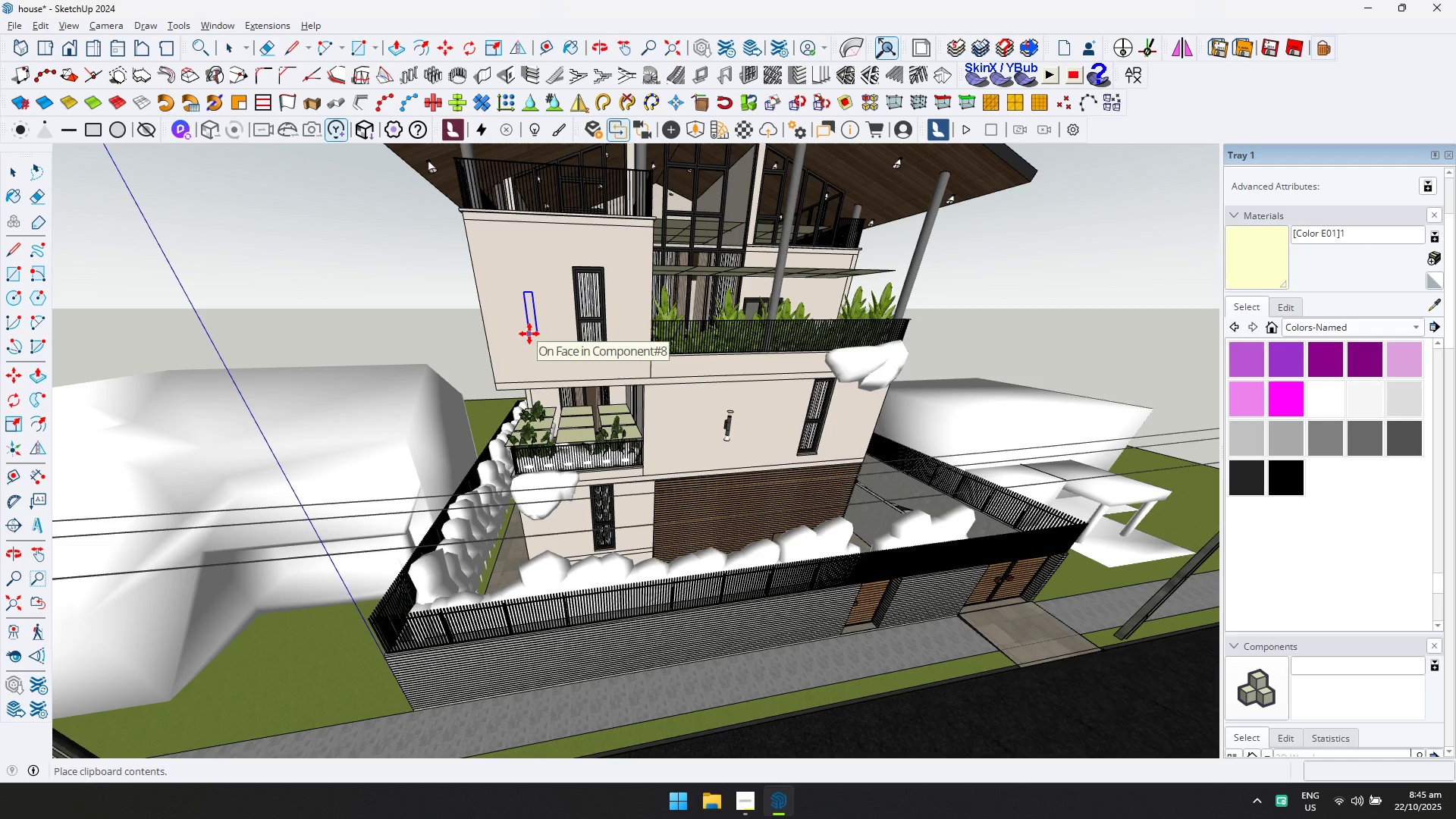 
left_click([530, 337])
 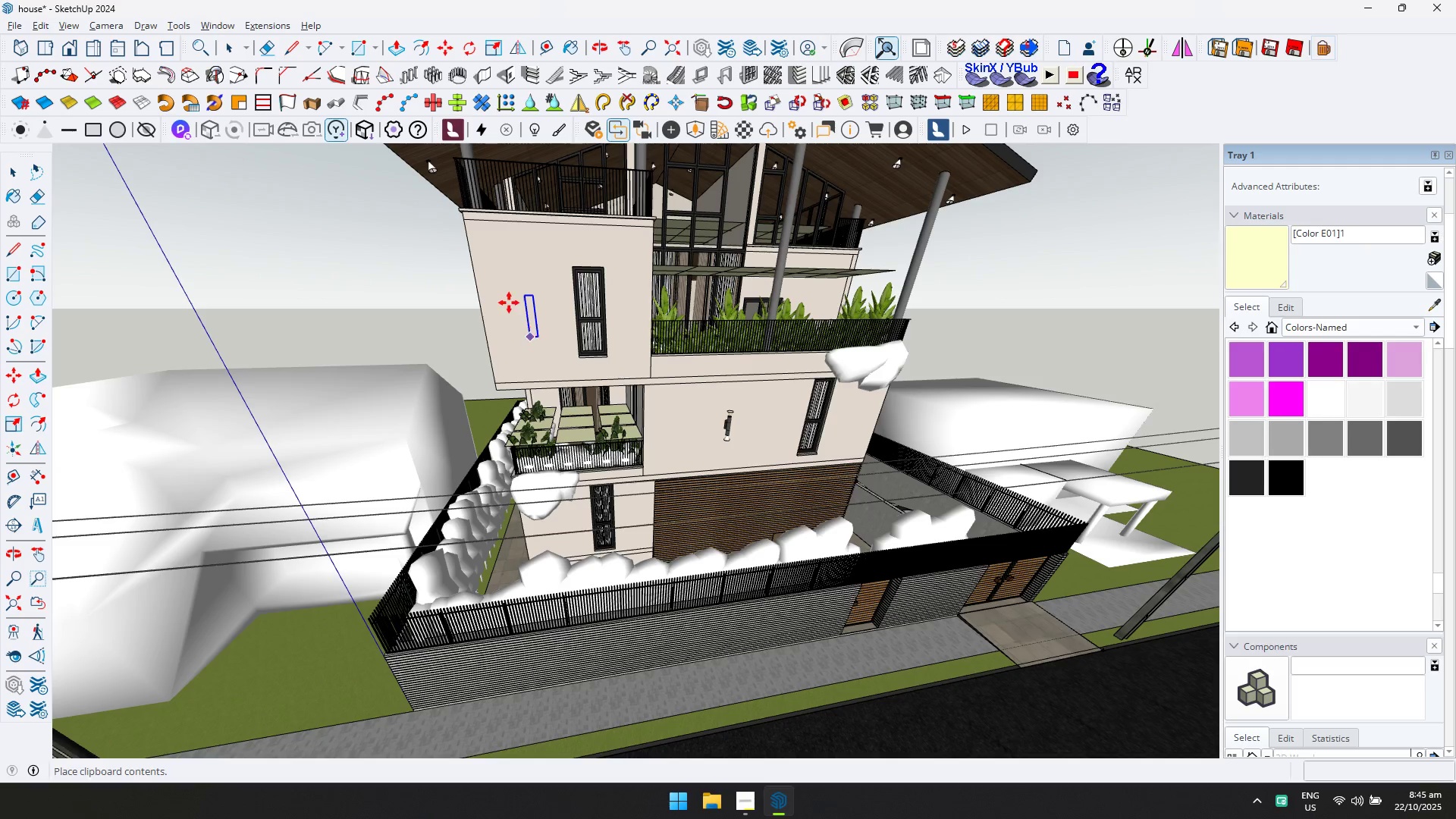 
scroll: coordinate [541, 330], scroll_direction: up, amount: 4.0
 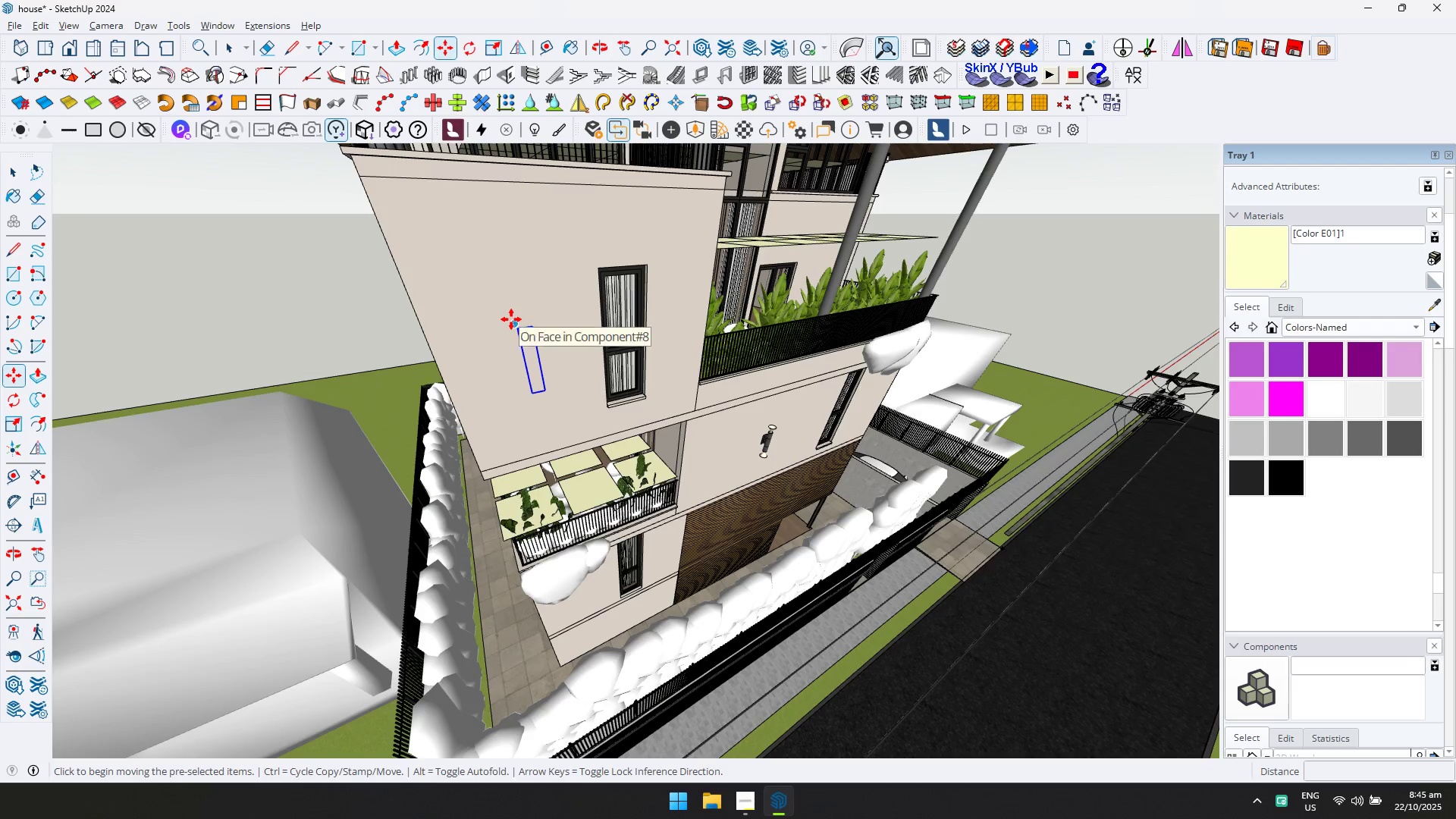 
left_click([511, 319])
 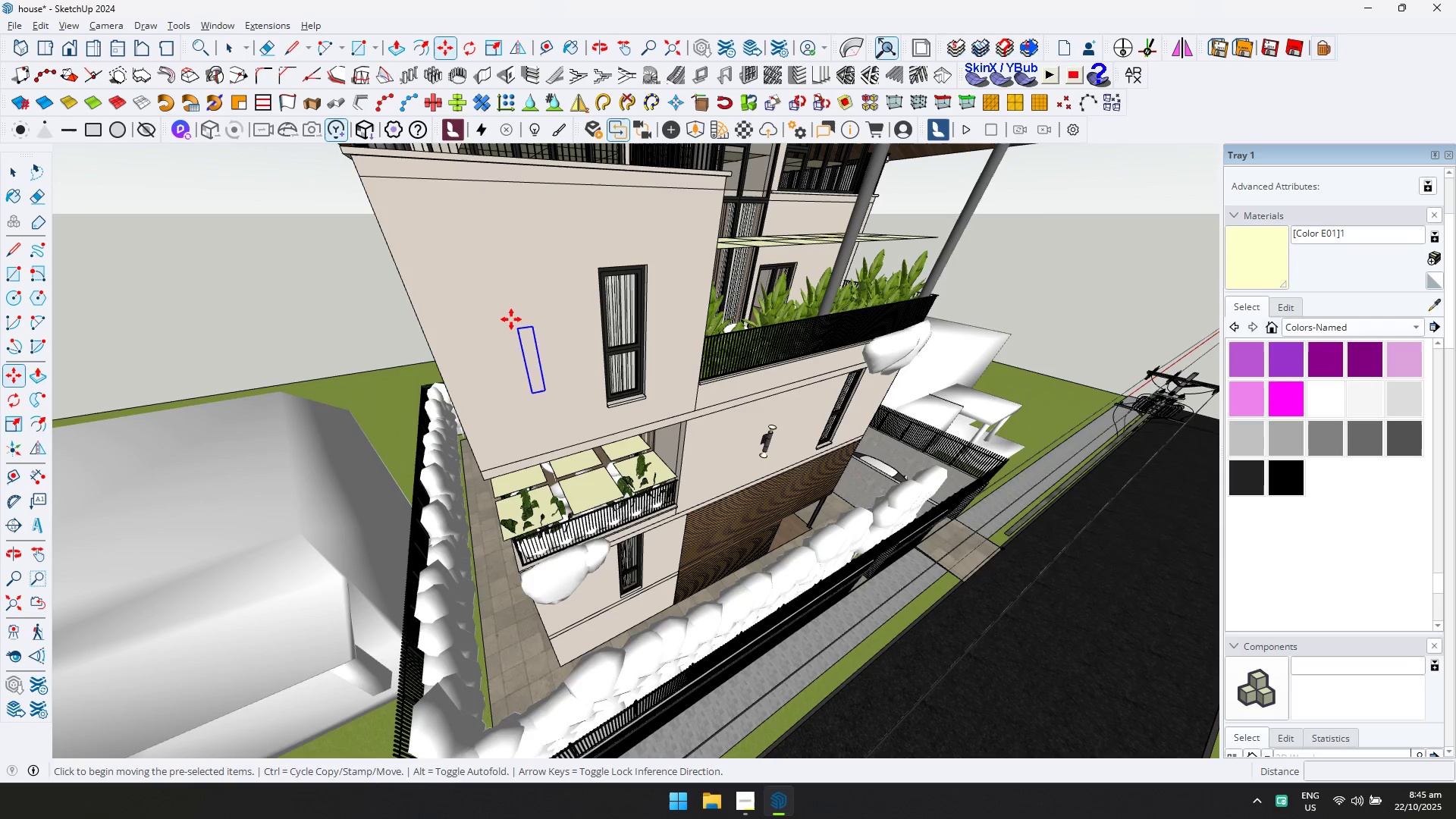 
key(ArrowLeft)
 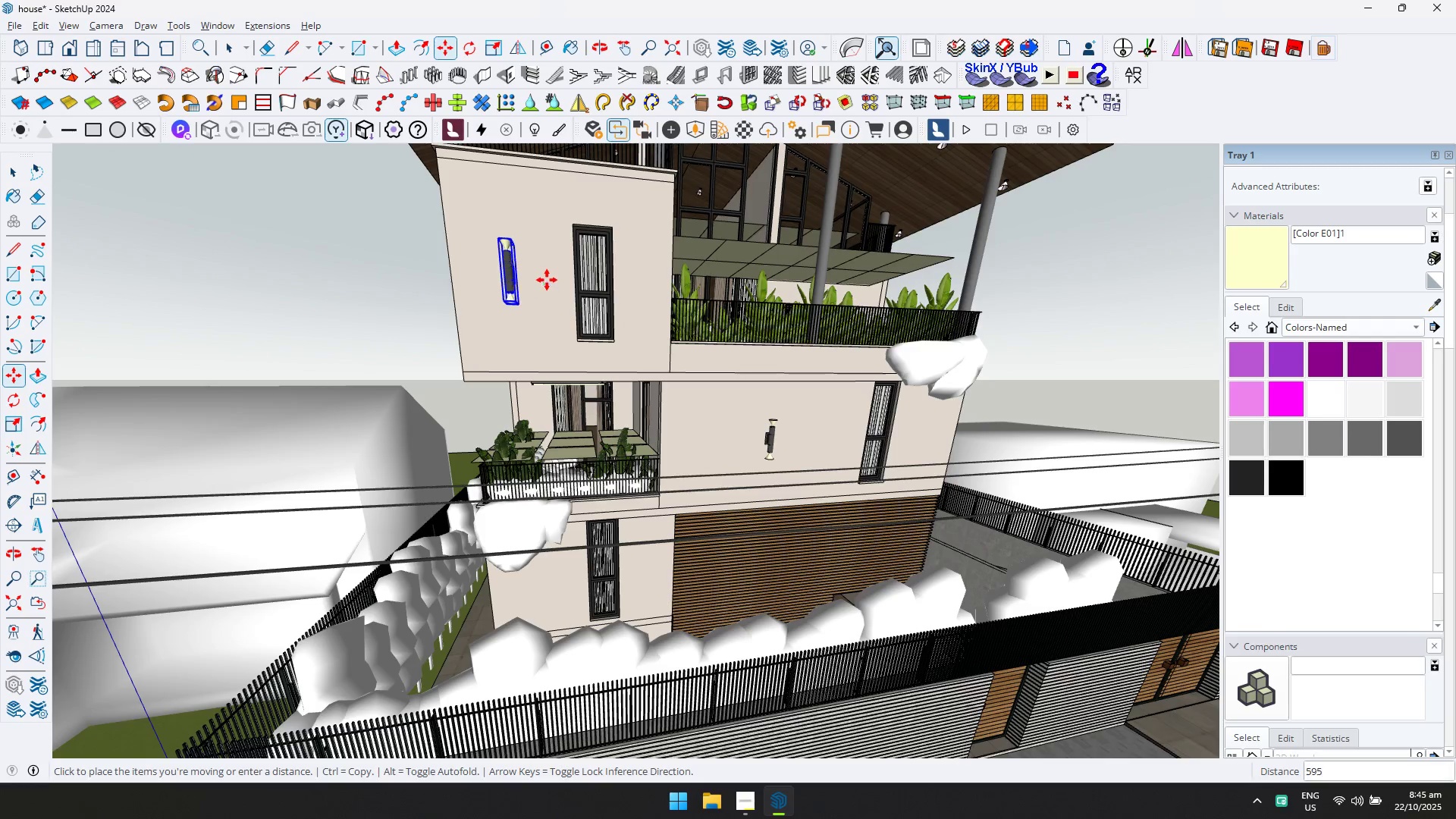 
key(ArrowUp)
 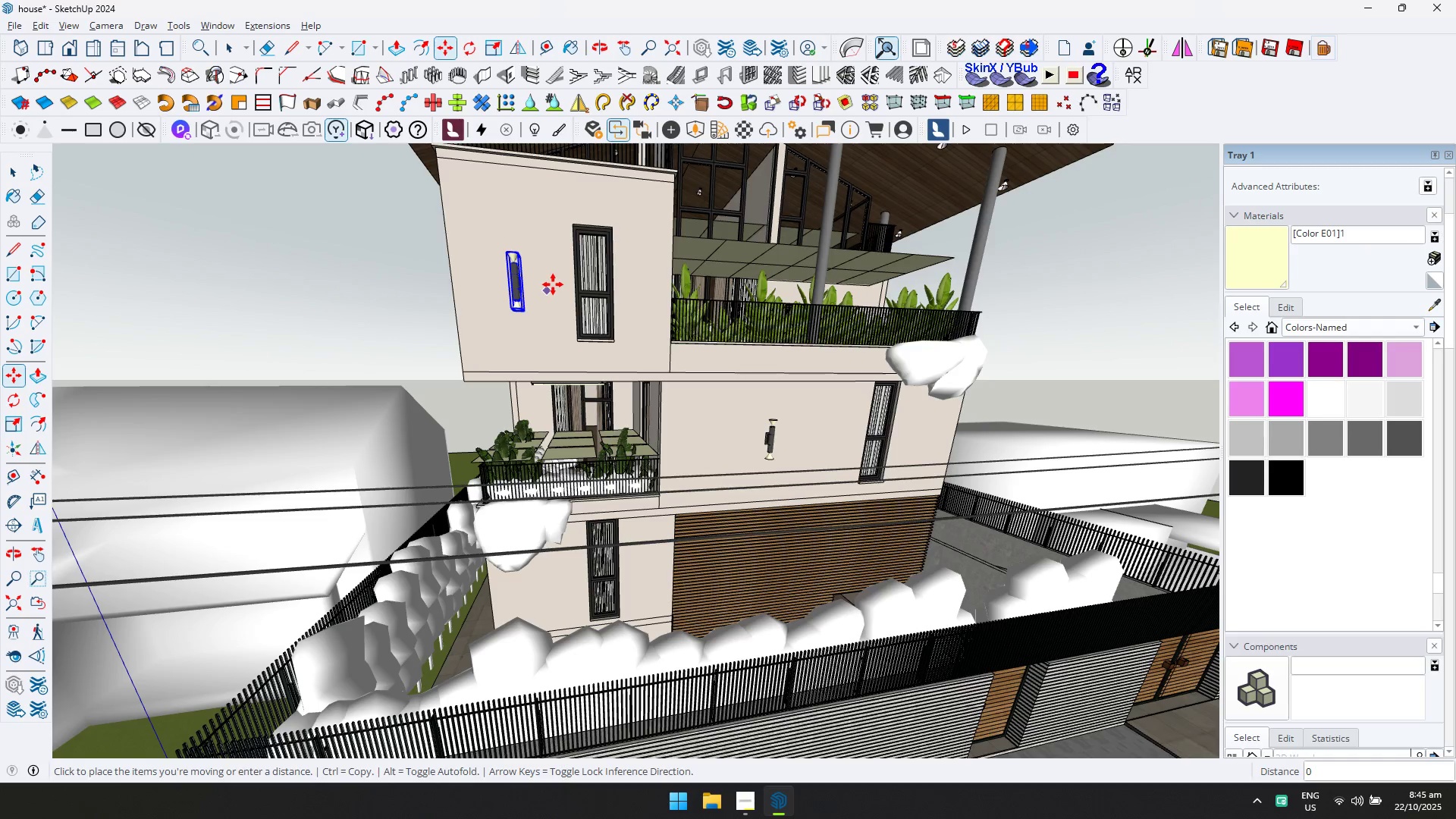 
double_click([553, 281])
 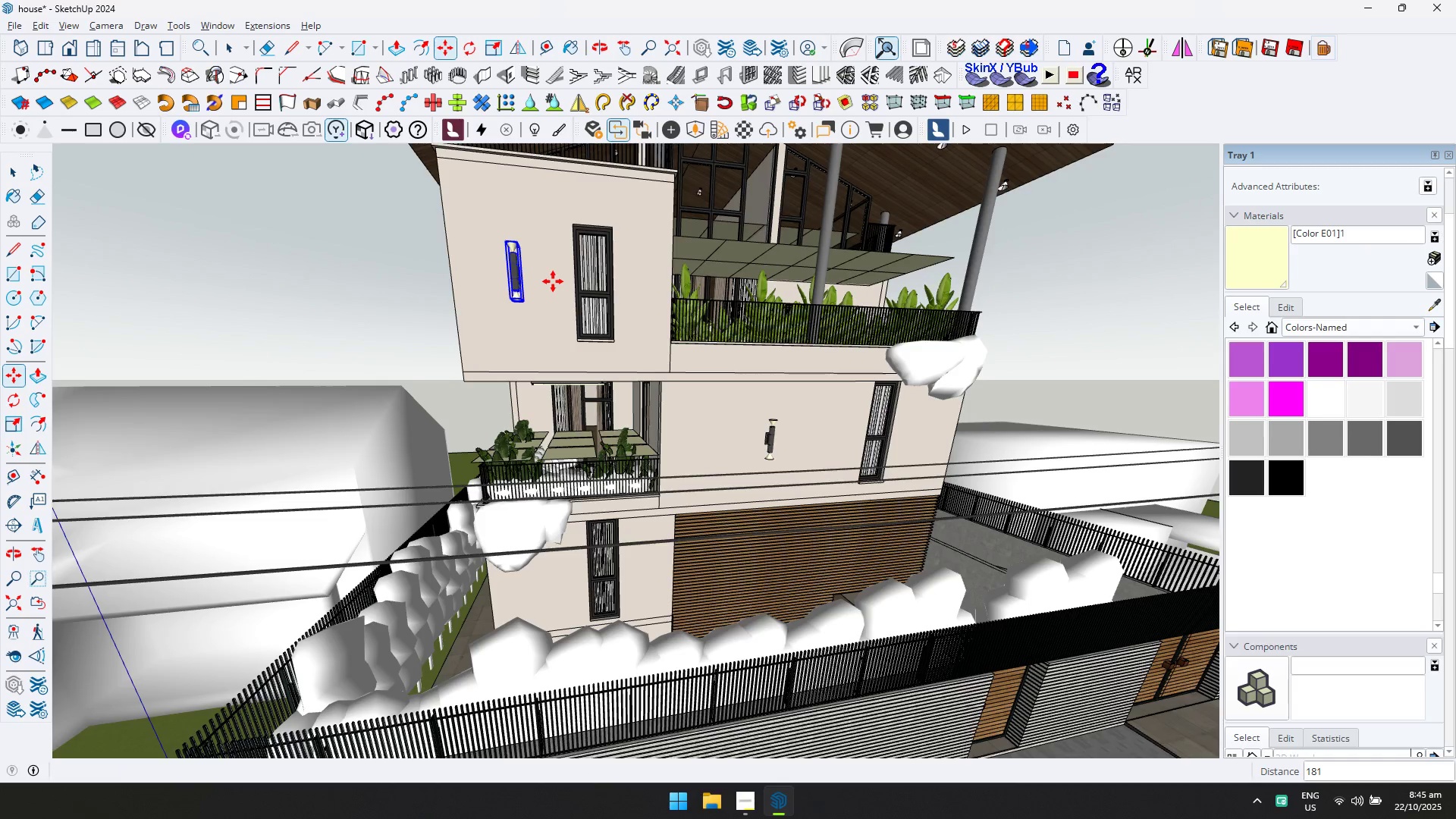 
scroll: coordinate [579, 258], scroll_direction: down, amount: 4.0
 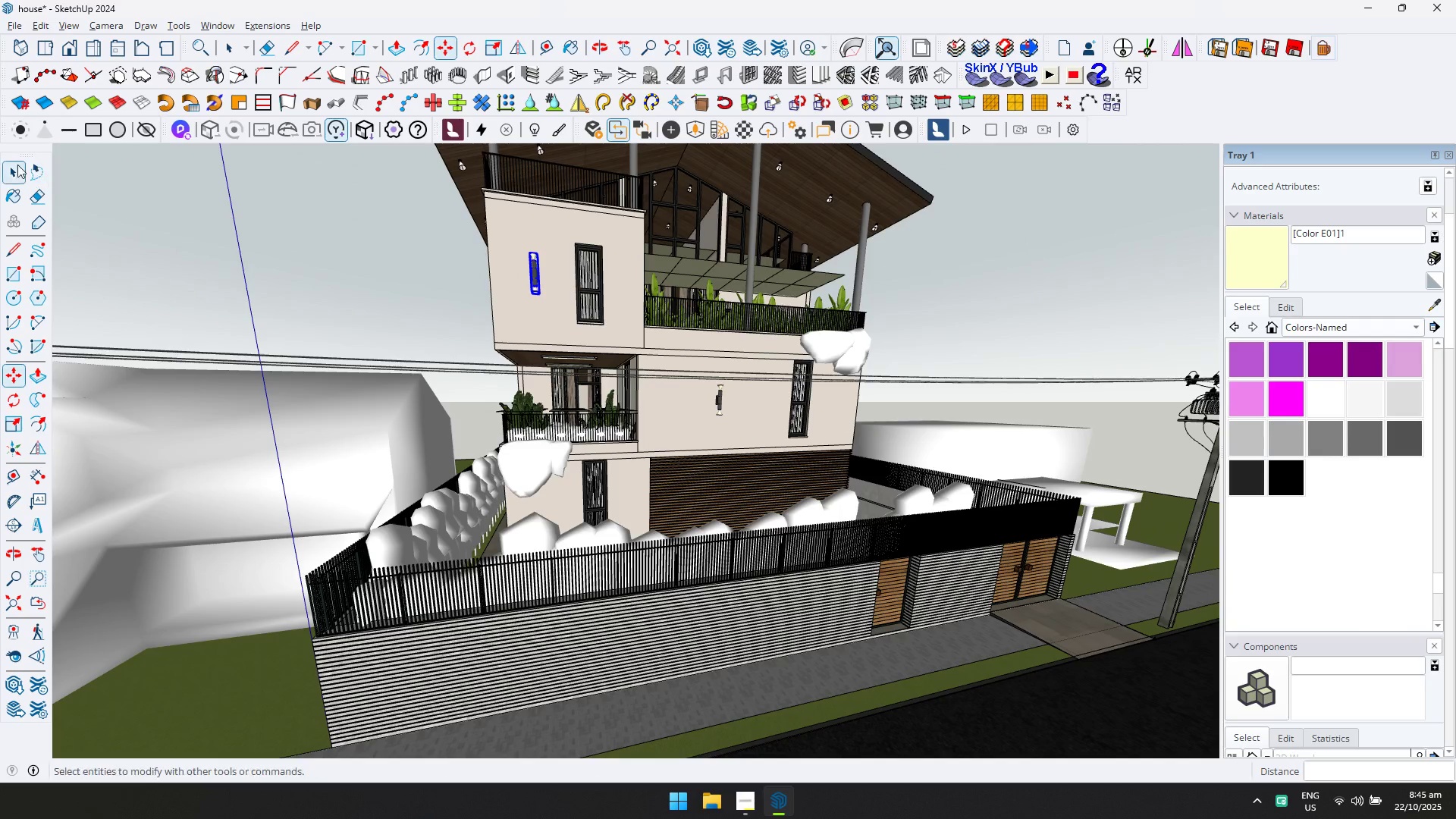 
left_click([14, 168])
 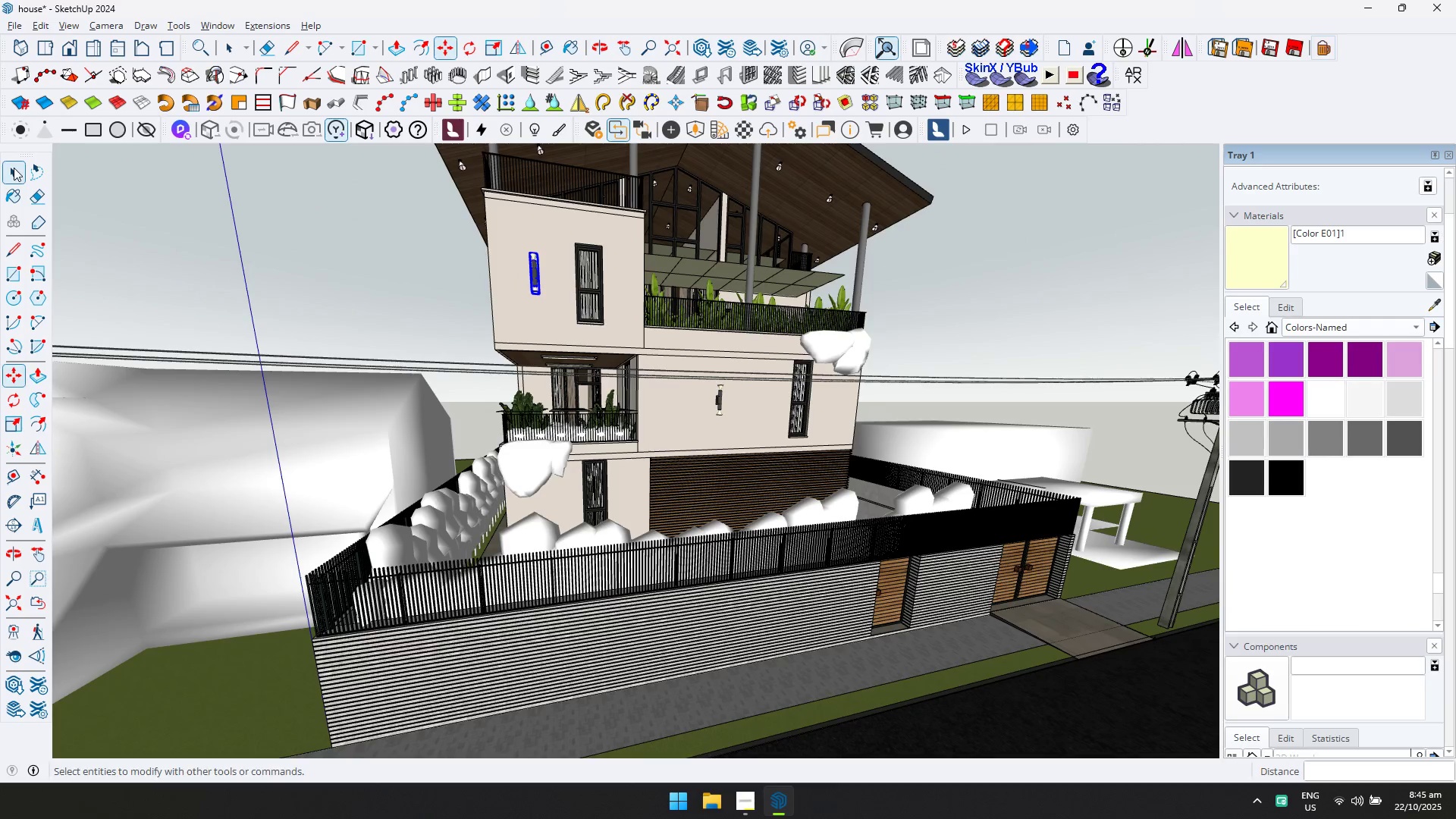 
key(Escape)
 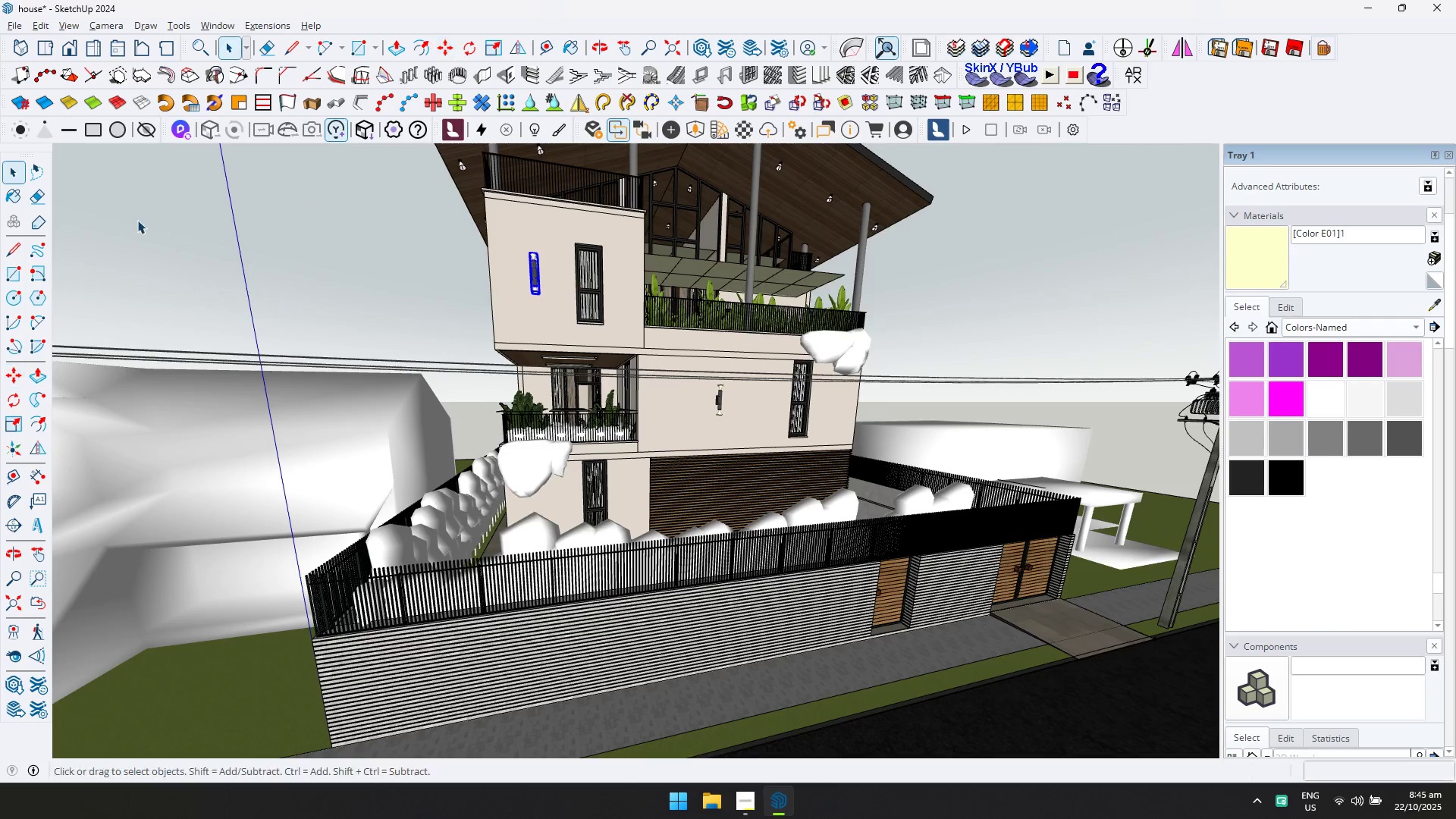 
scroll: coordinate [491, 351], scroll_direction: down, amount: 2.0
 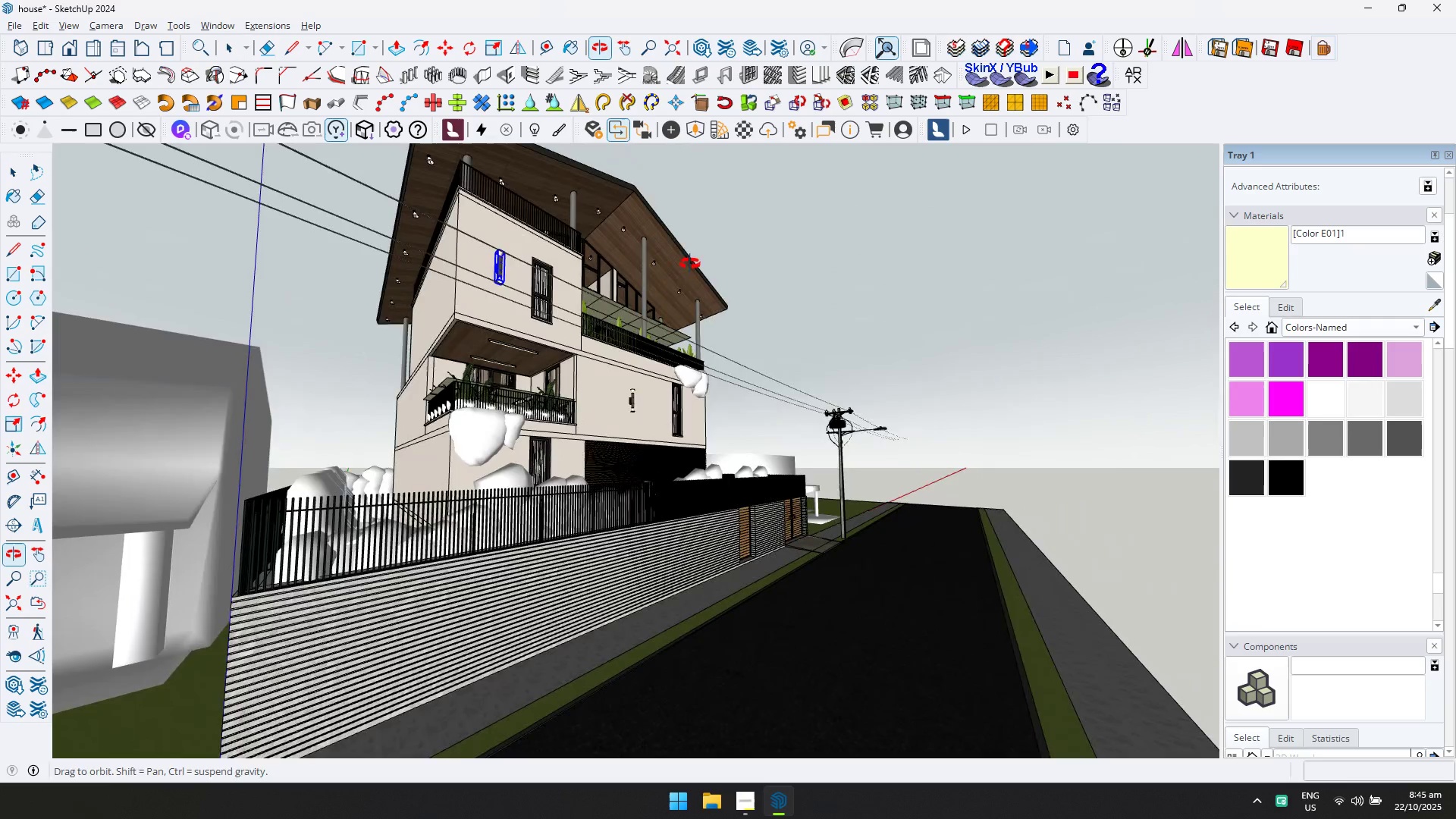 
left_click([788, 268])
 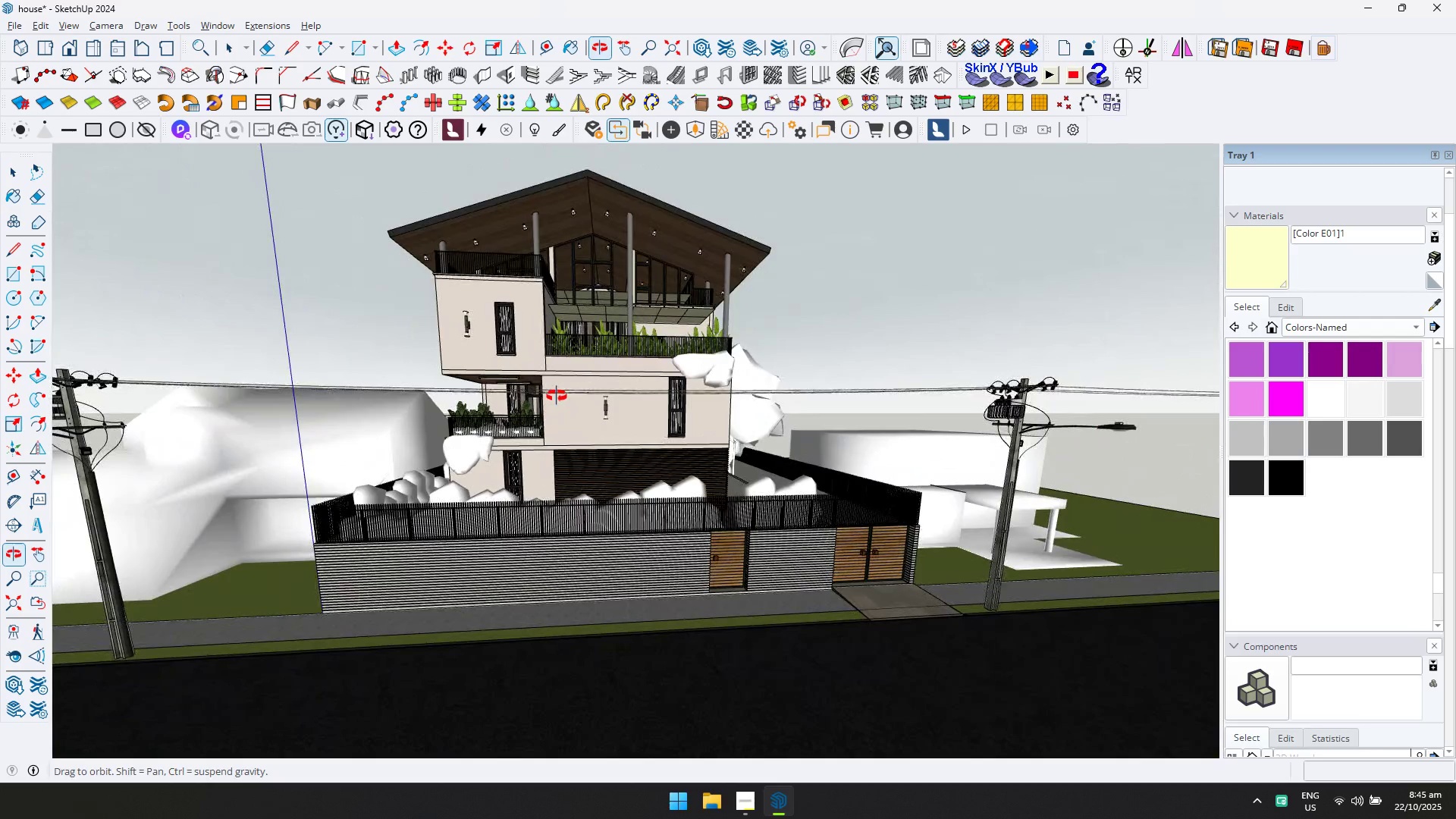 
key(Control+ControlLeft)
 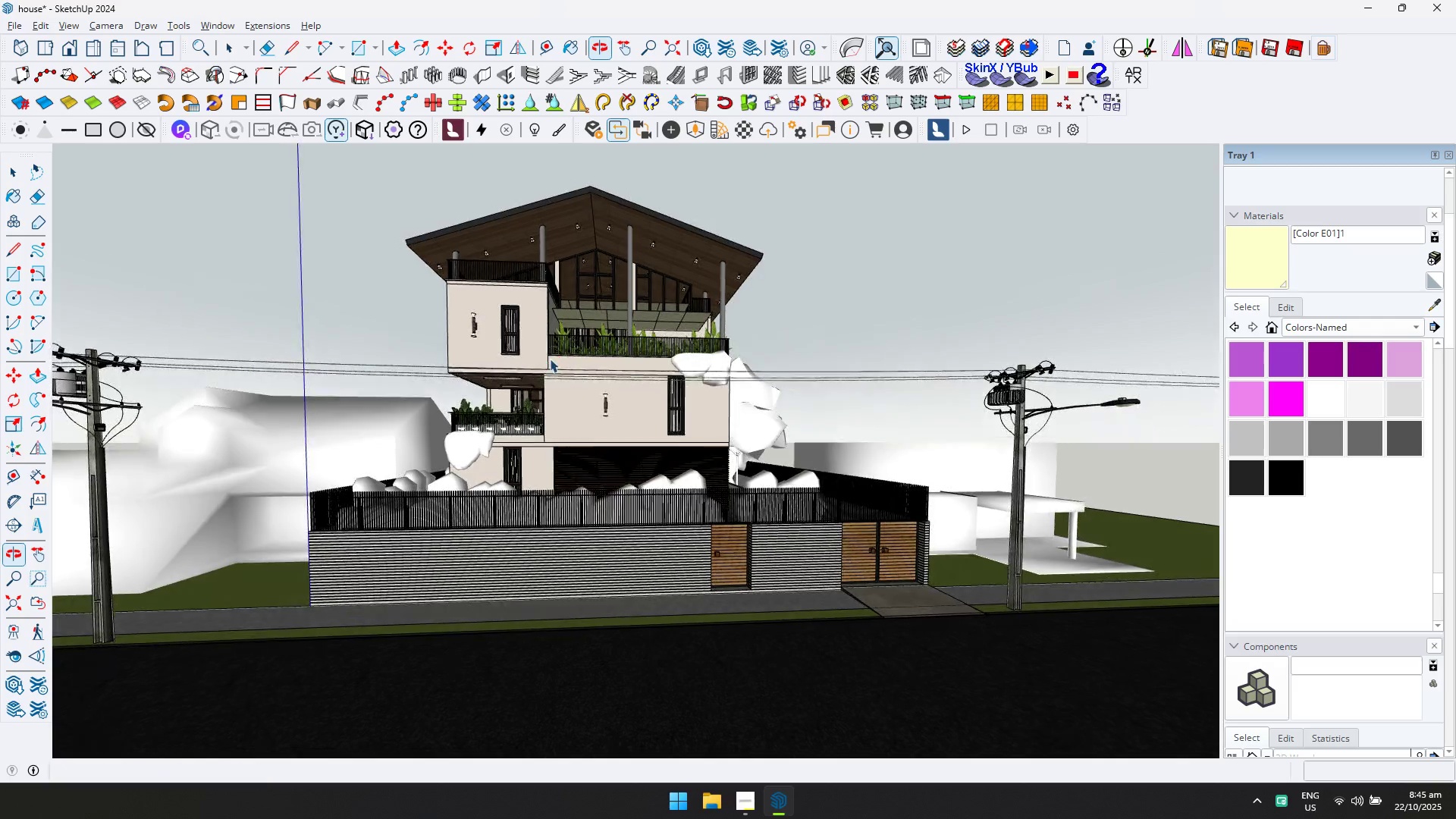 
key(Control+S)
 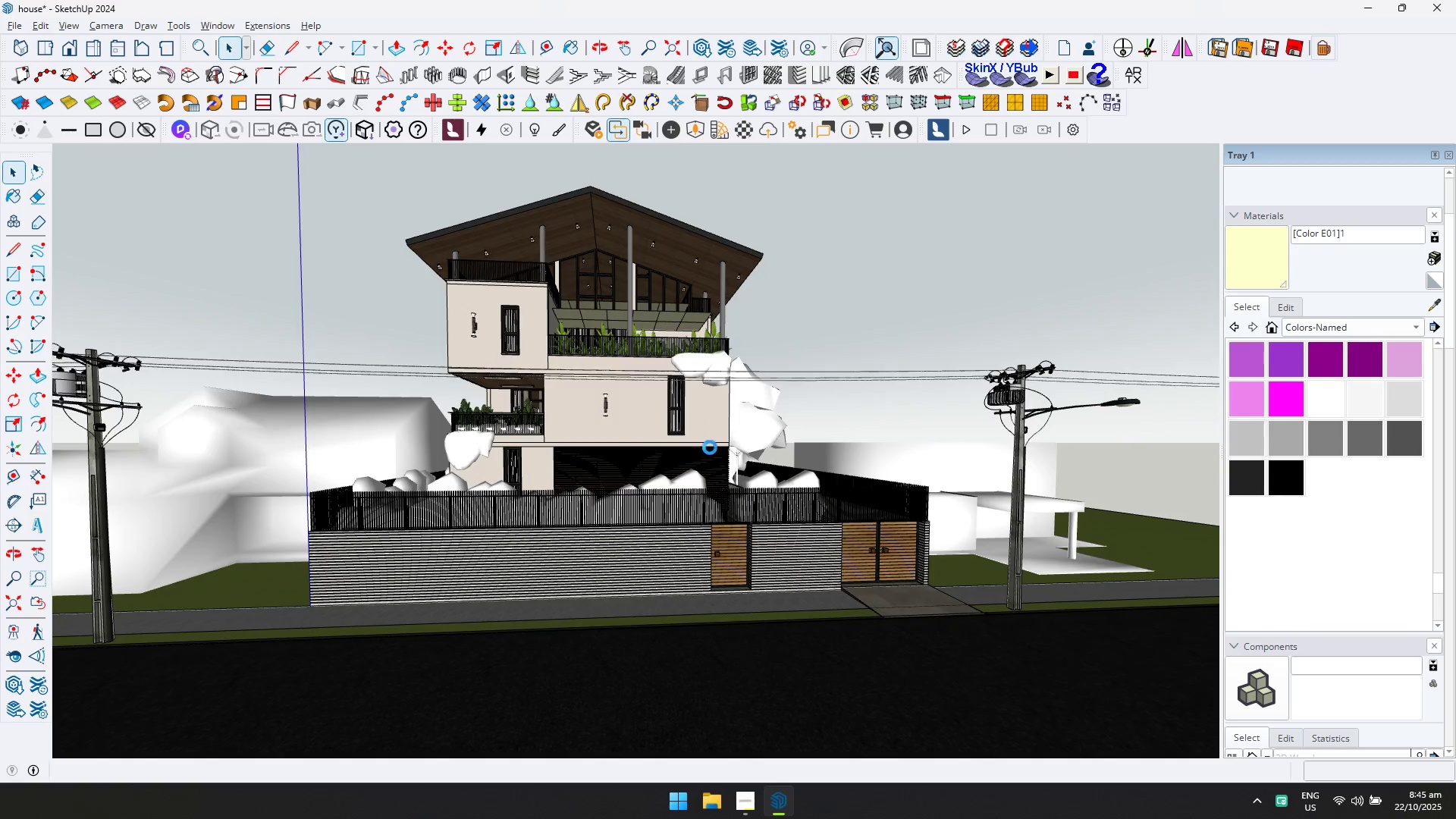 
scroll: coordinate [716, 447], scroll_direction: up, amount: 5.0
 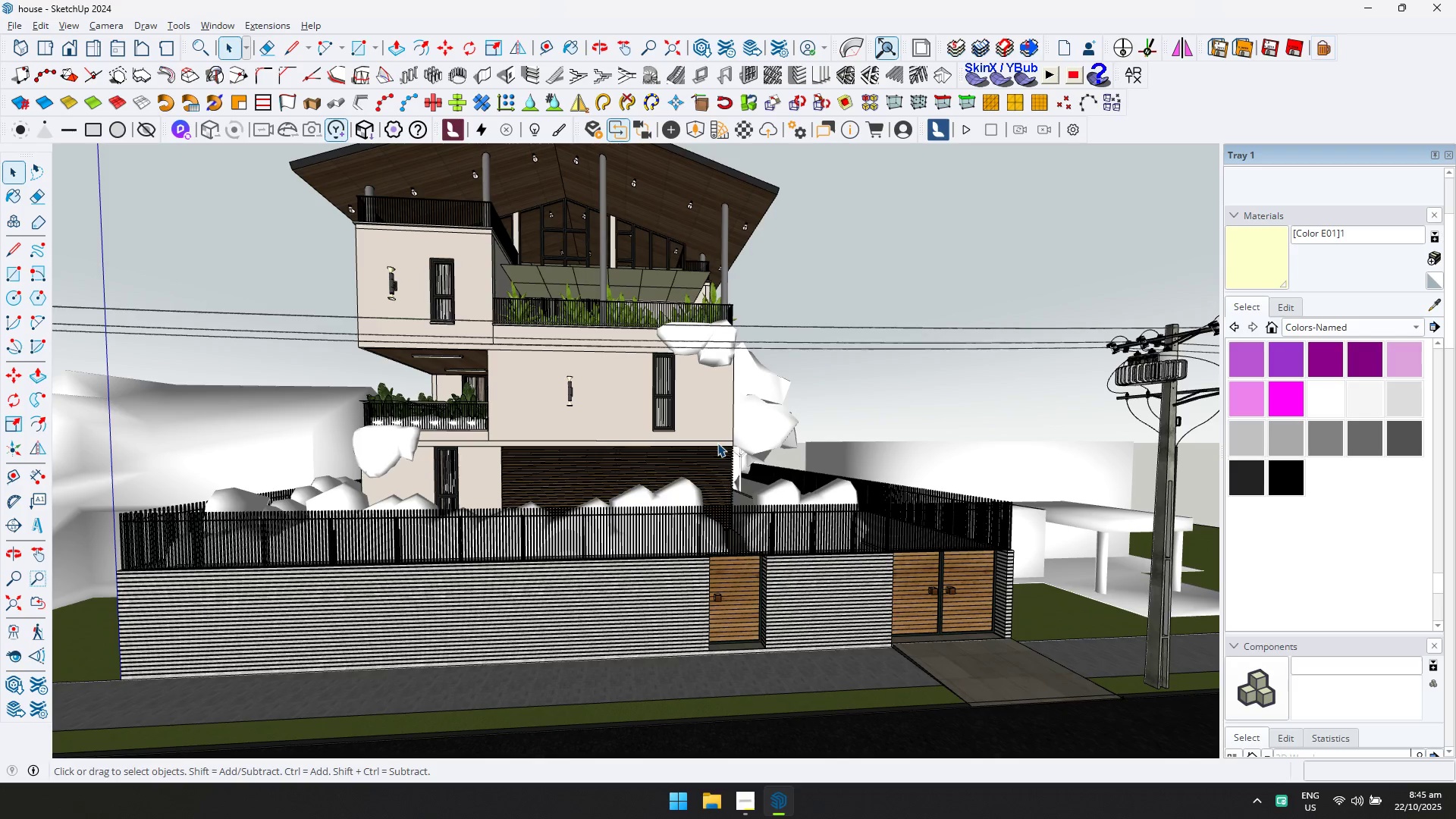 
key(Alt+AltLeft)
 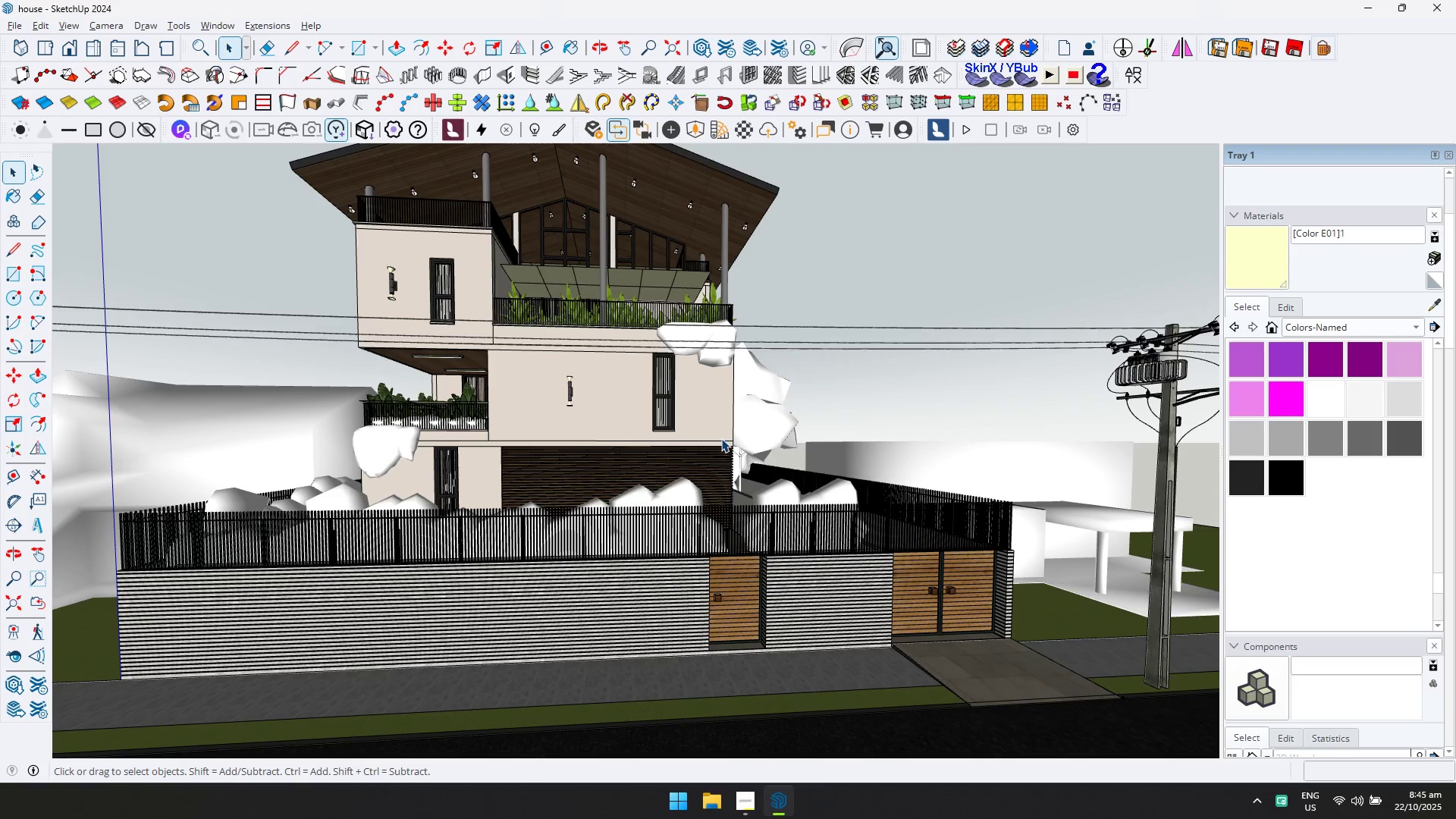 
key(Alt+Tab)